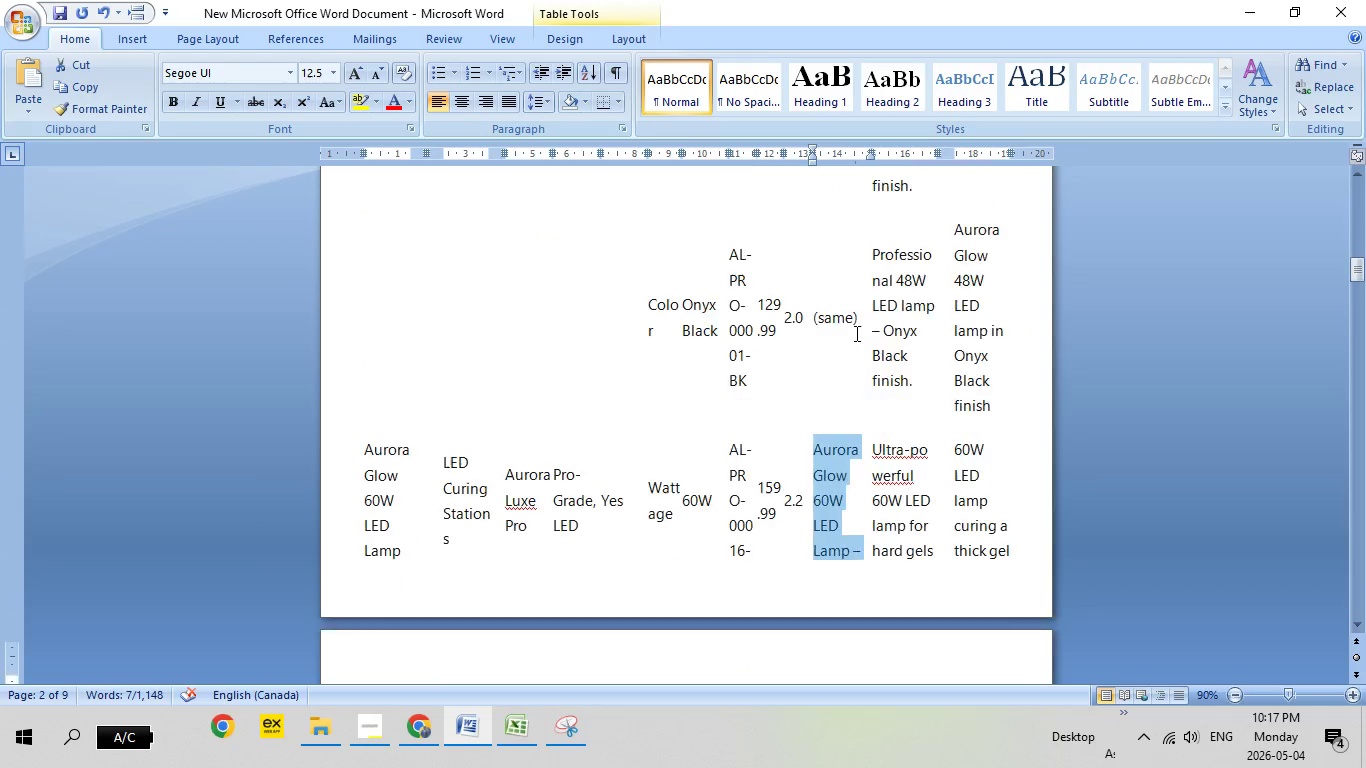 
scroll: coordinate [783, 382], scroll_direction: down, amount: 14.0
 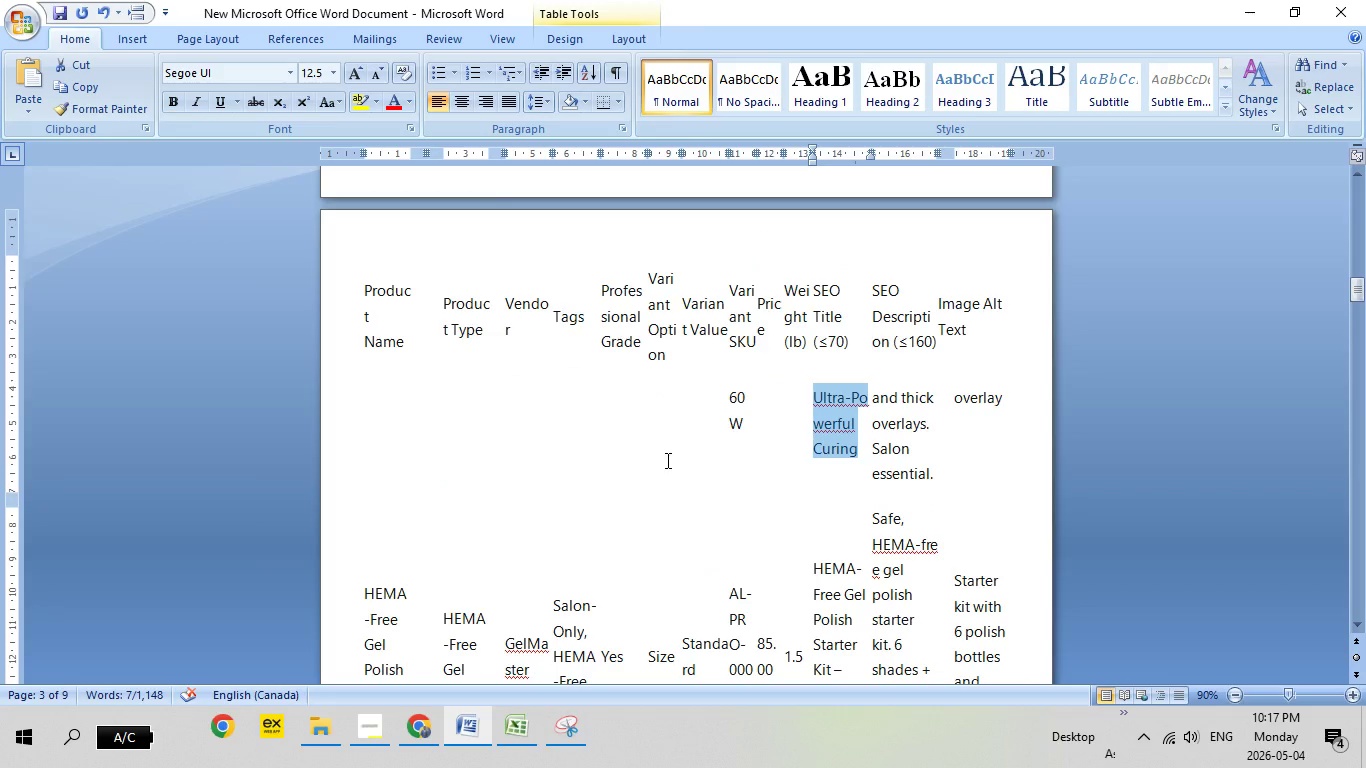 
scroll: coordinate [683, 525], scroll_direction: up, amount: 6.0
 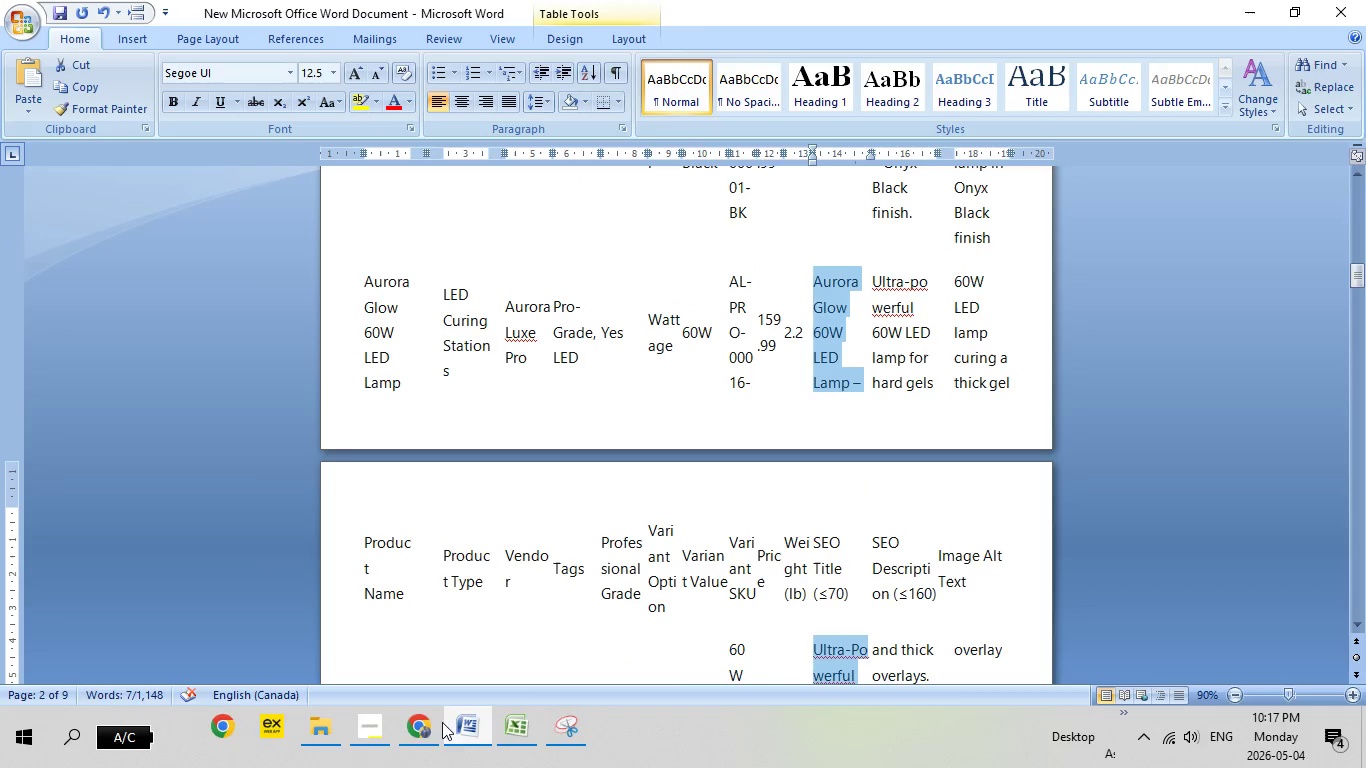 
left_click([436, 727])
 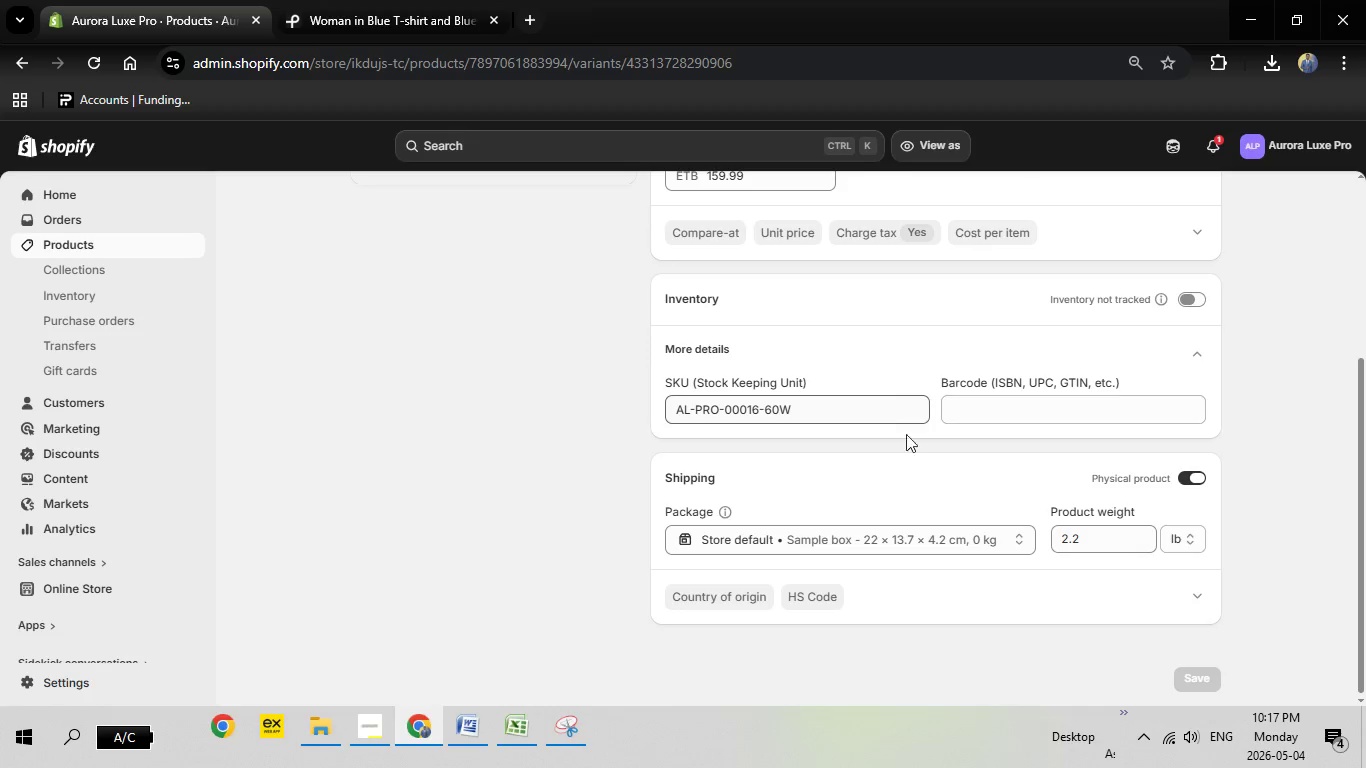 
scroll: coordinate [908, 448], scroll_direction: up, amount: 11.0
 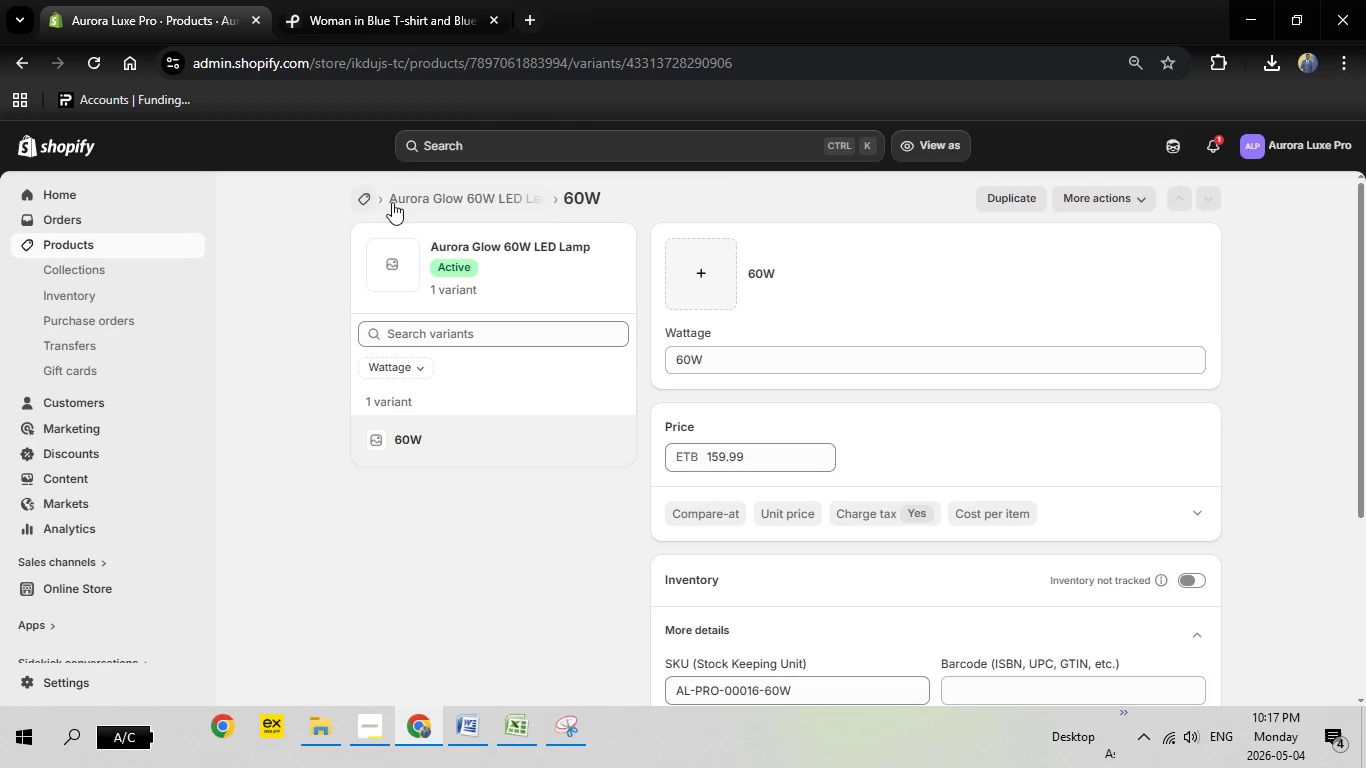 
left_click([426, 198])
 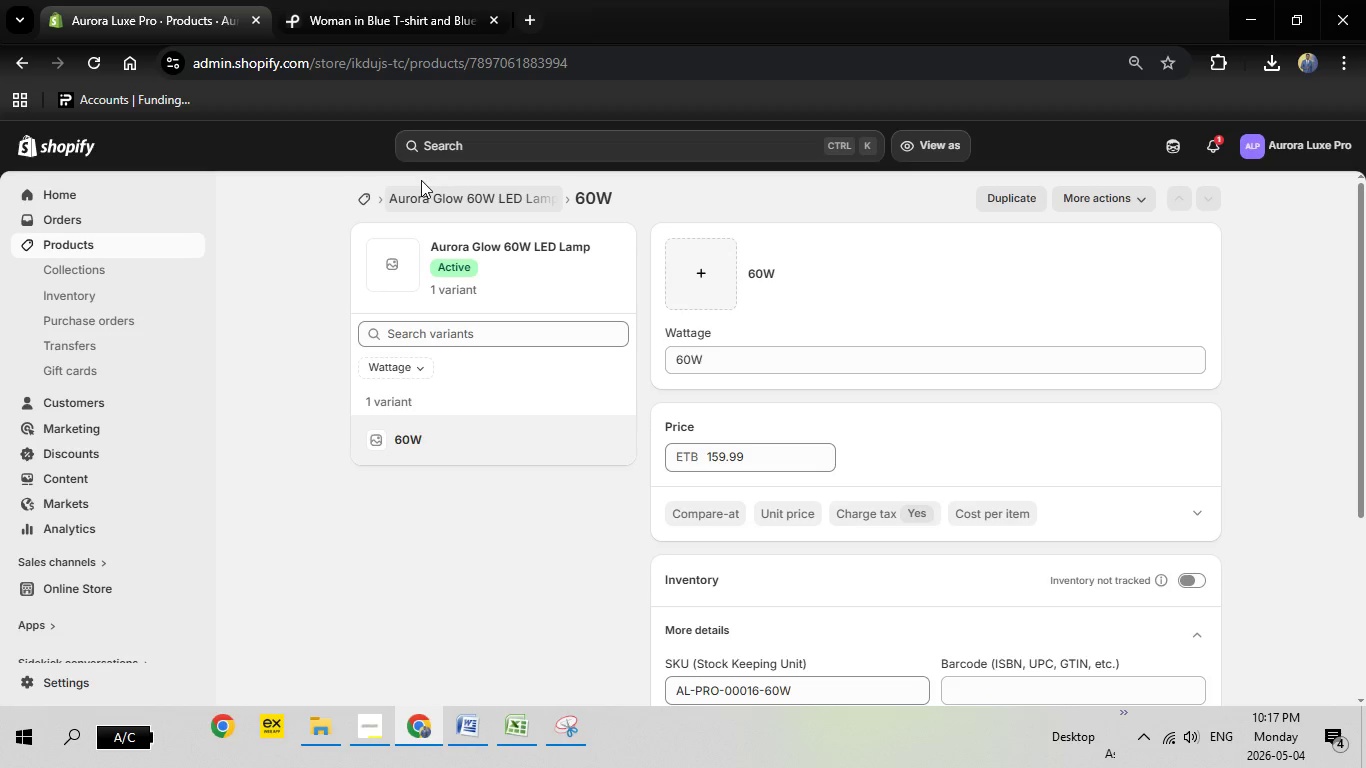 
mouse_move([440, 194])
 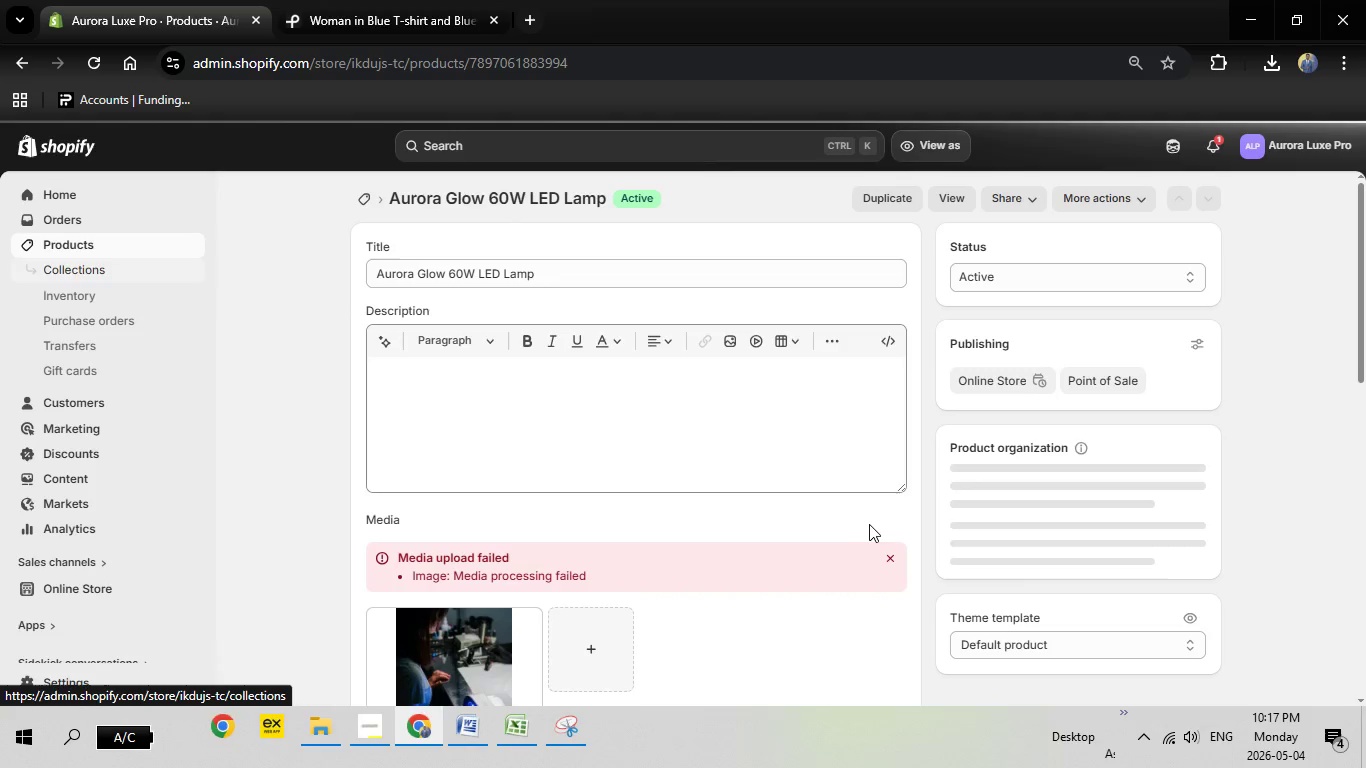 
scroll: coordinate [878, 512], scroll_direction: down, amount: 13.0
 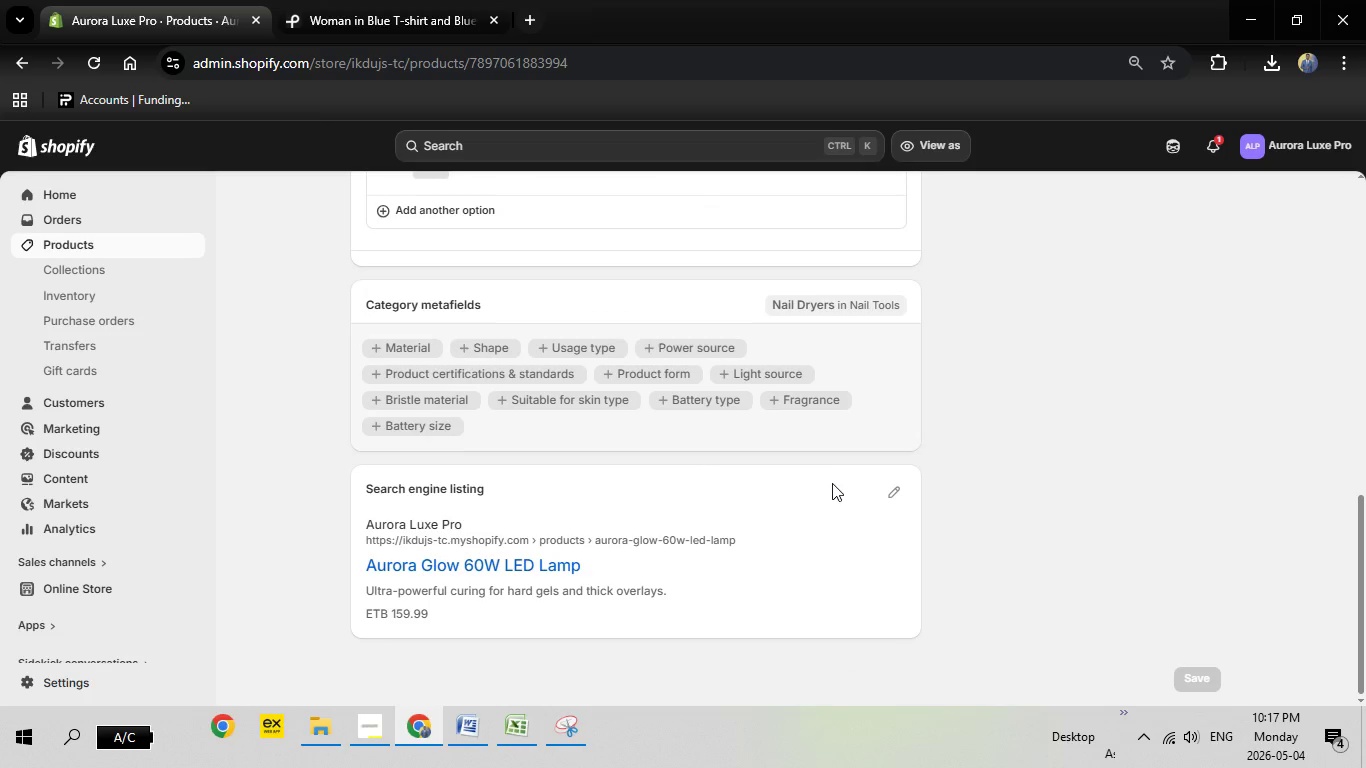 
scroll: coordinate [829, 479], scroll_direction: up, amount: 4.0
 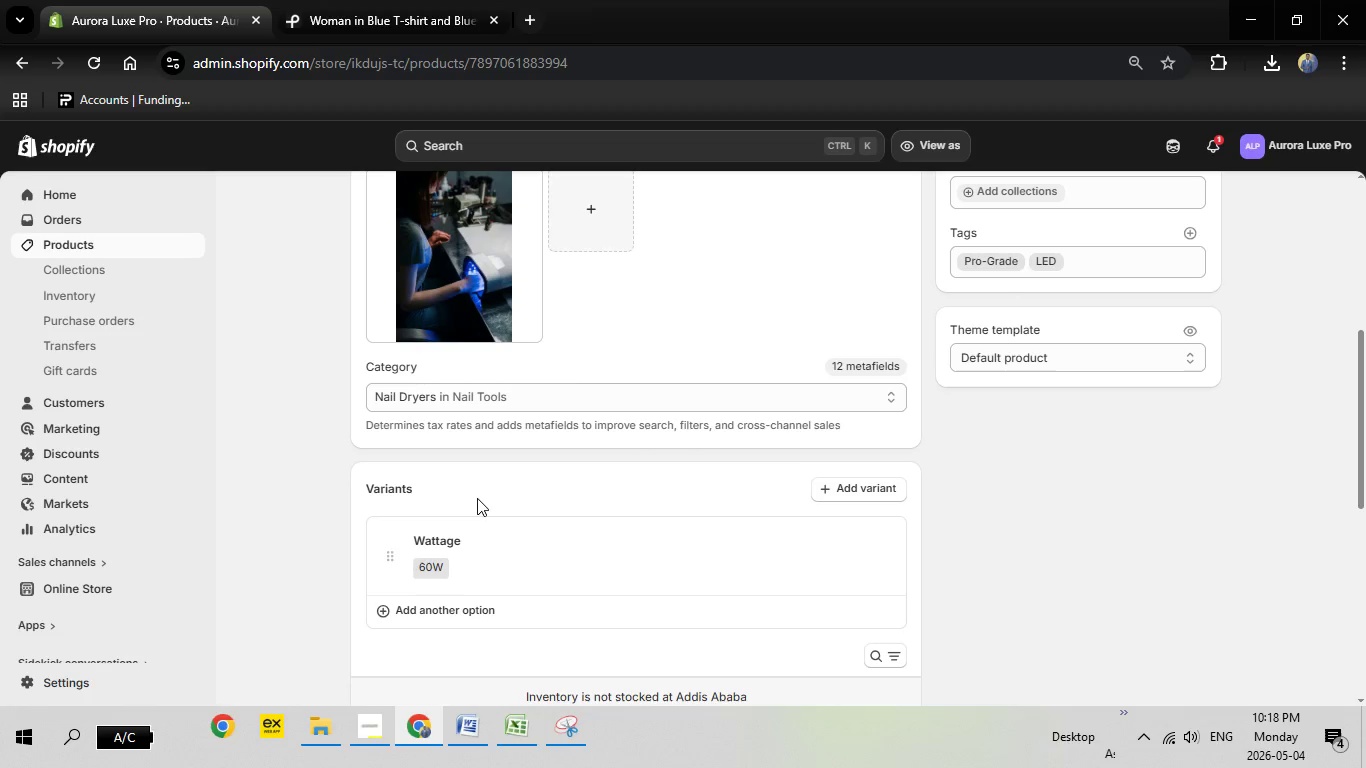 
wait(26.08)
 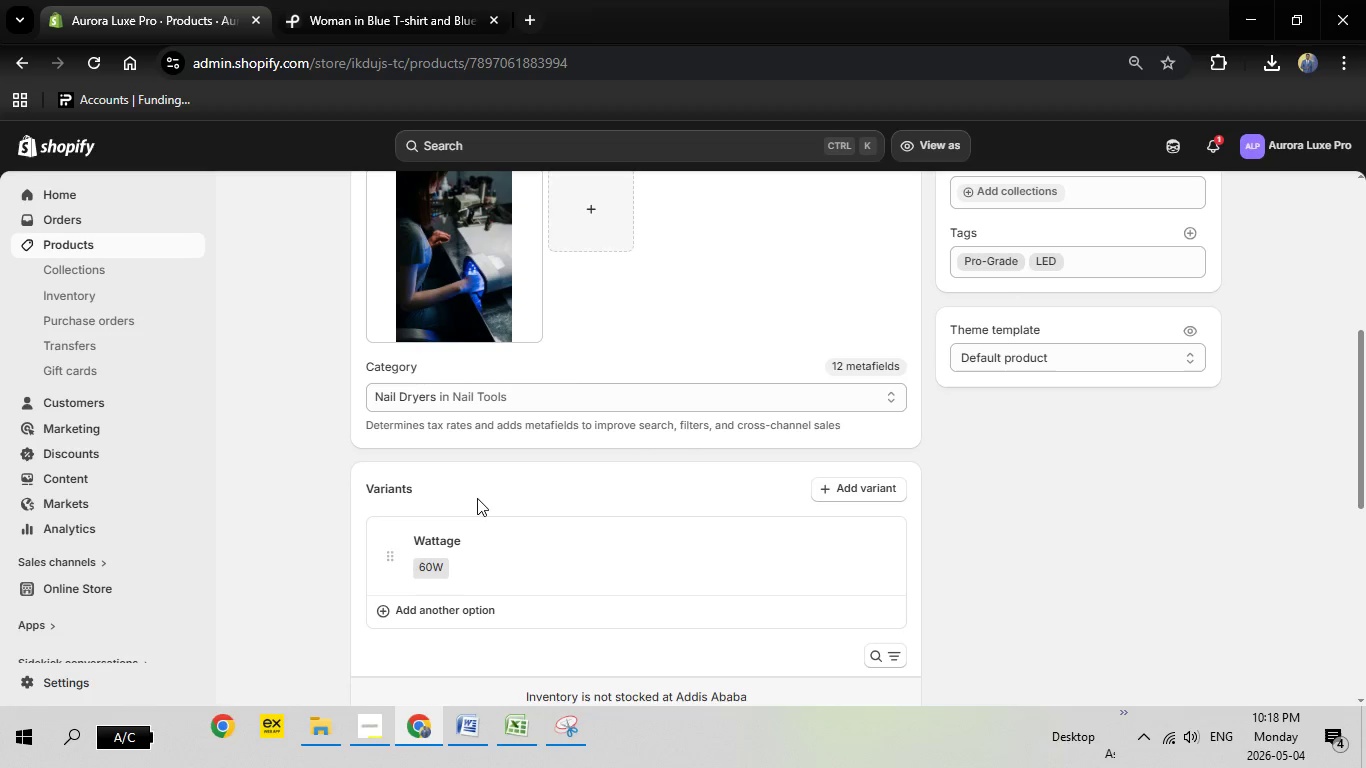 
scroll: coordinate [859, 340], scroll_direction: down, amount: 5.0
 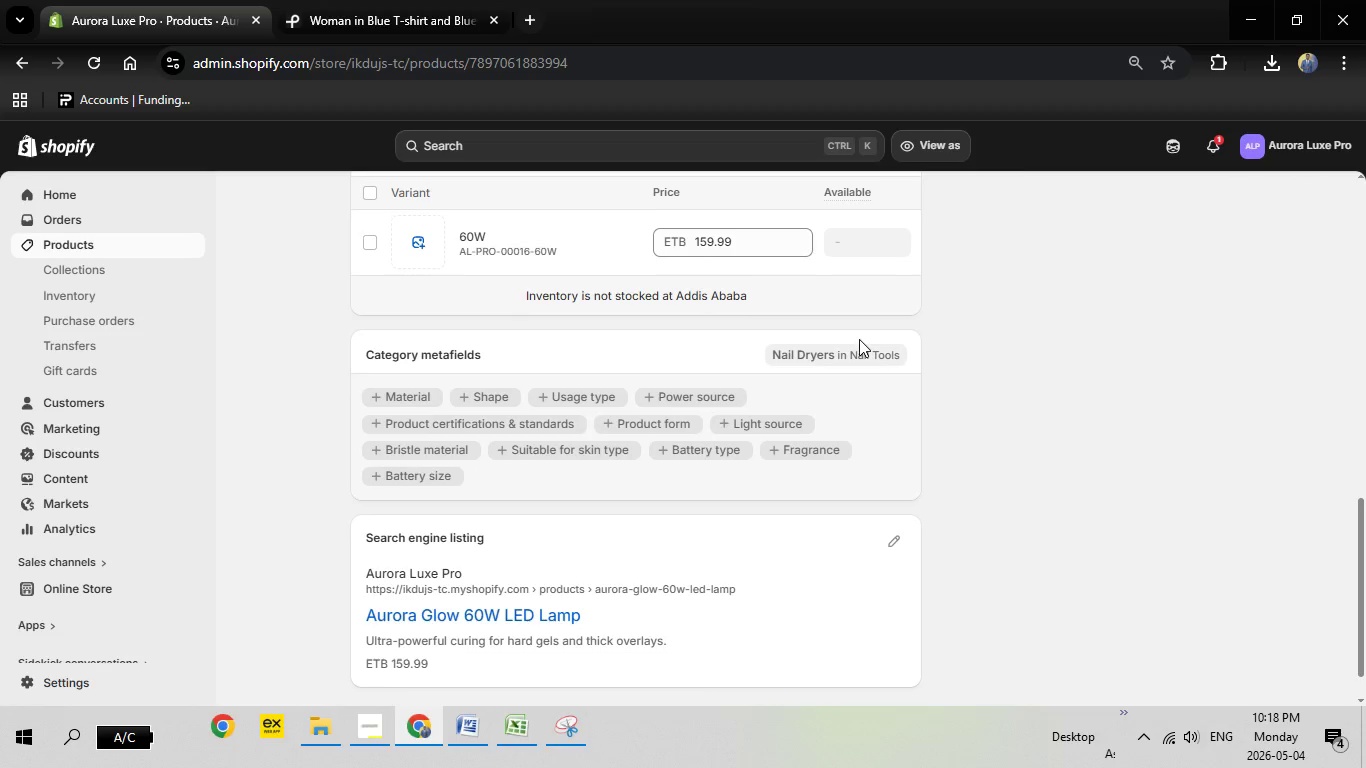 
scroll: coordinate [859, 339], scroll_direction: up, amount: 2.0
 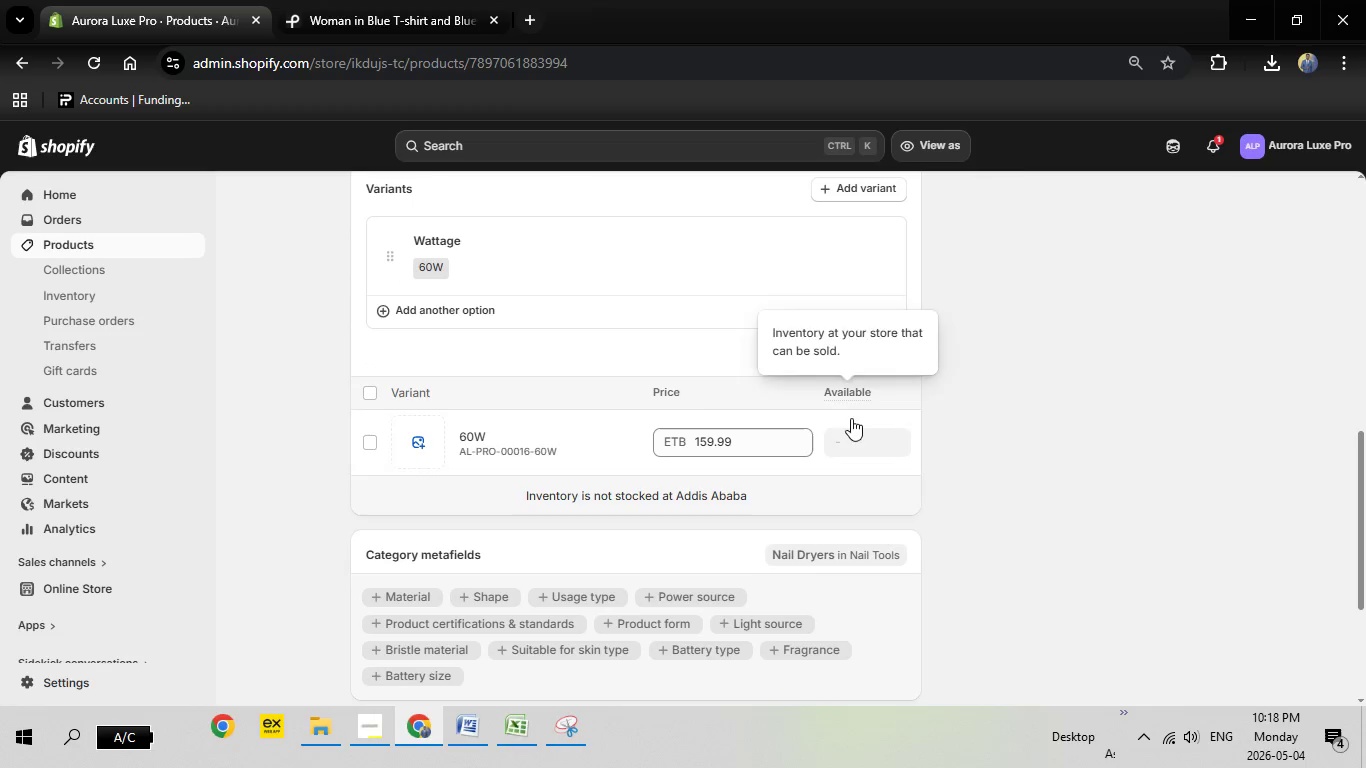 
mouse_move([861, 456])
 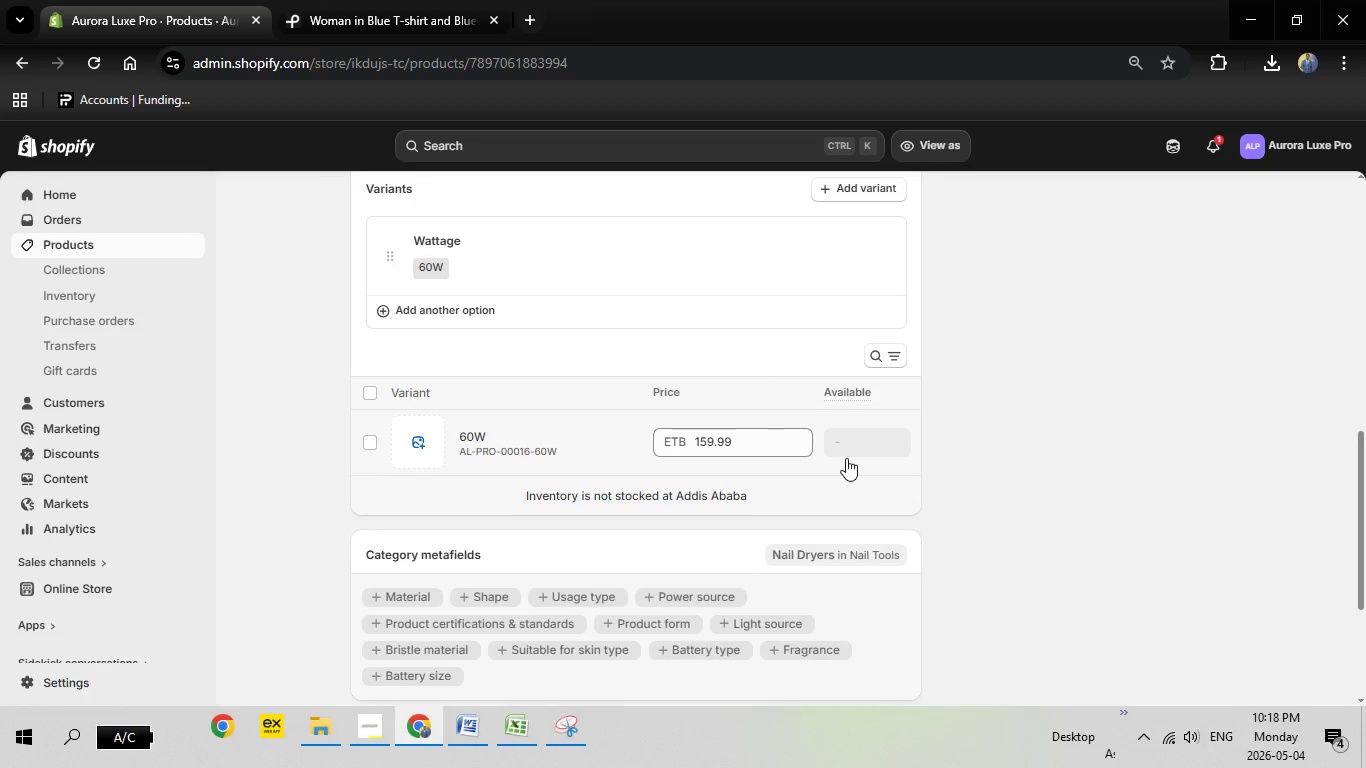 
scroll: coordinate [846, 458], scroll_direction: down, amount: 2.0
 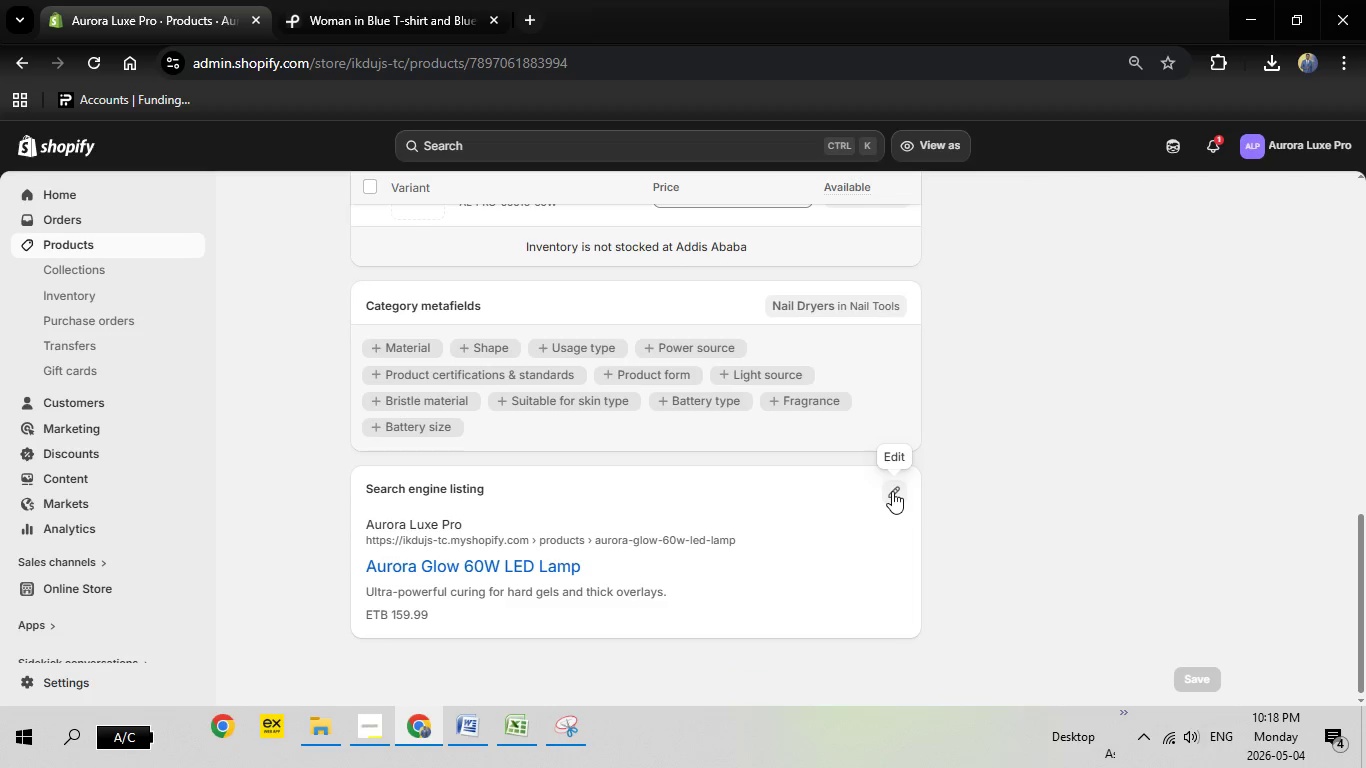 
left_click([892, 490])
 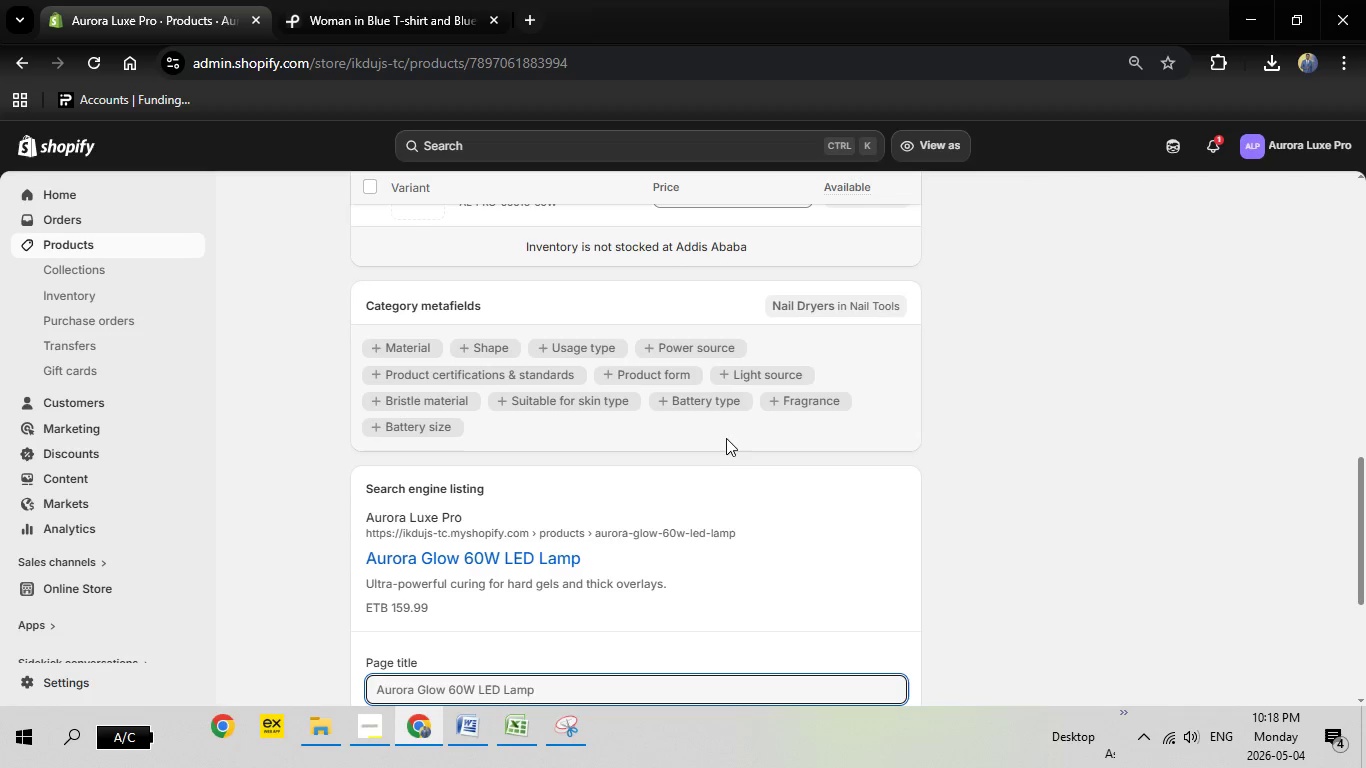 
scroll: coordinate [681, 501], scroll_direction: down, amount: 3.0
 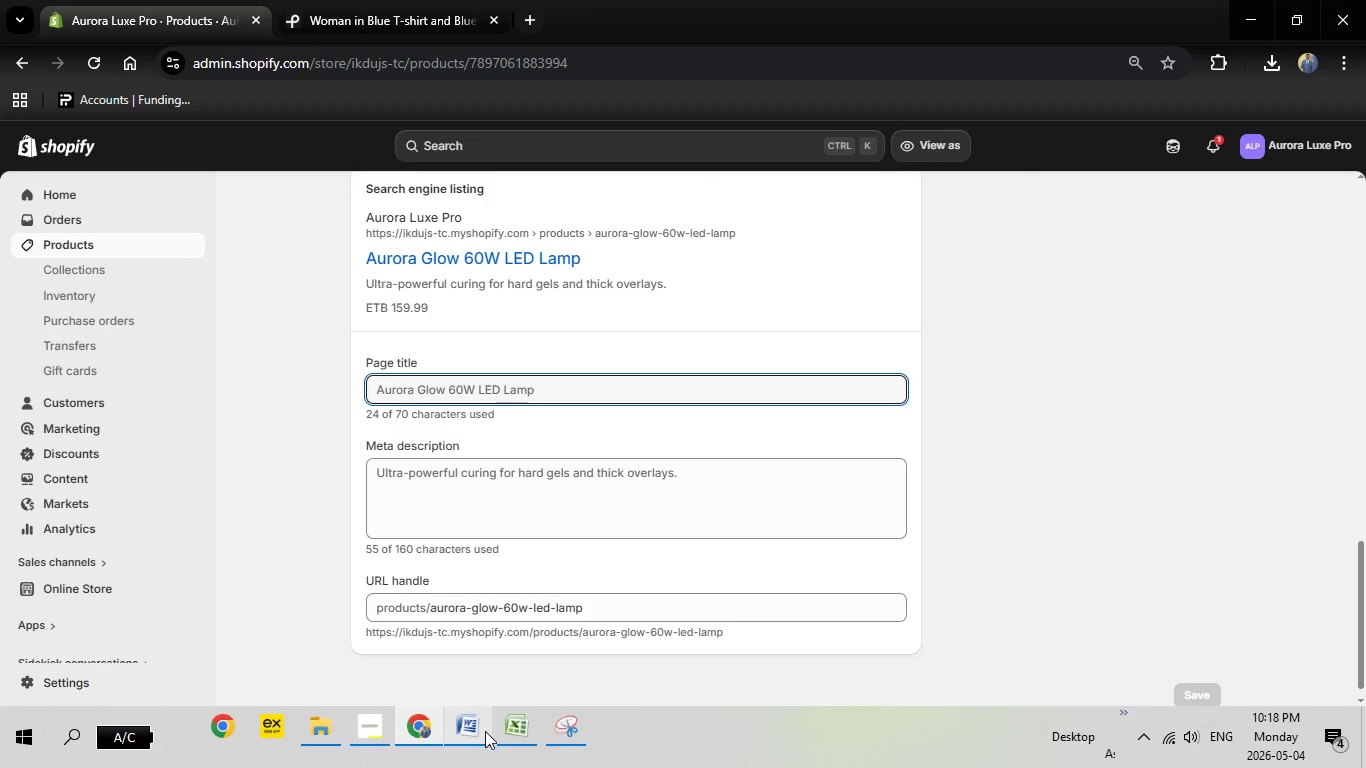 
left_click([482, 729])
 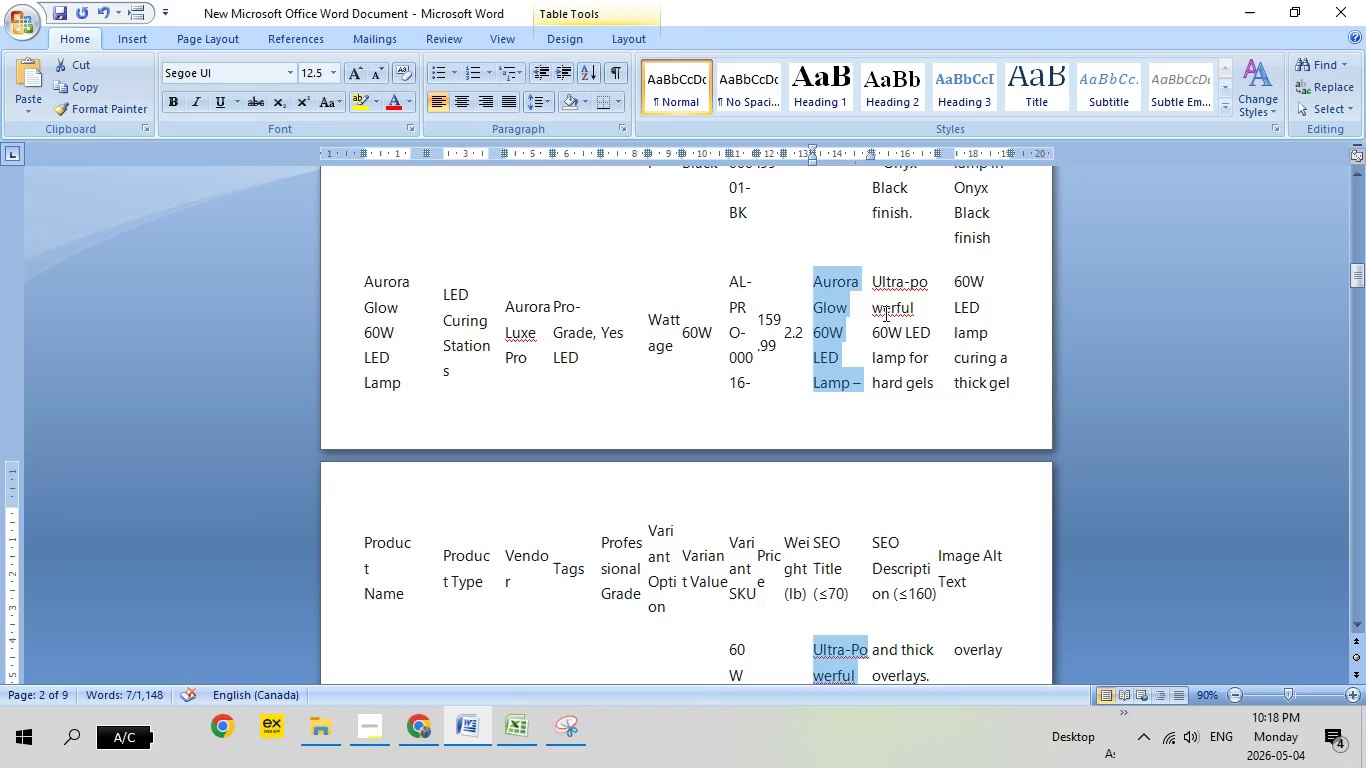 
scroll: coordinate [877, 407], scroll_direction: up, amount: 12.0
 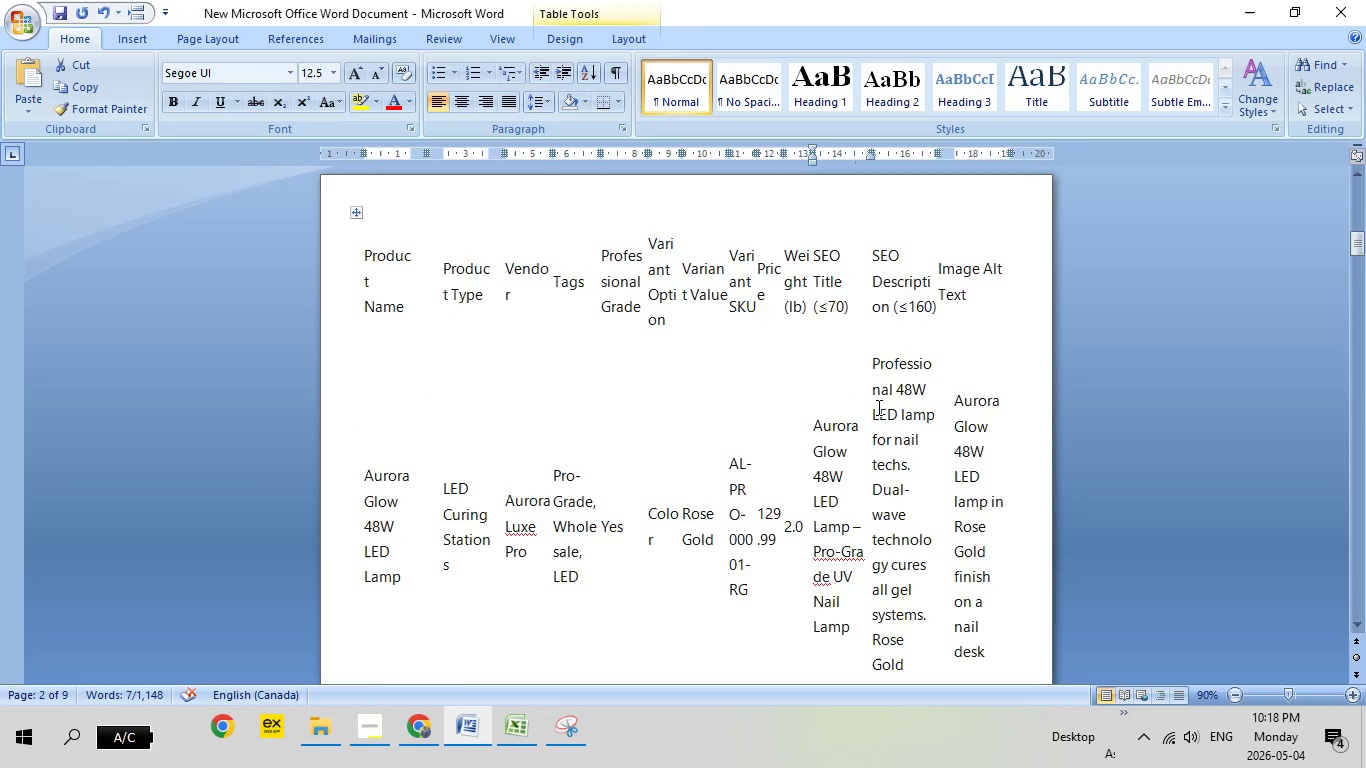 
scroll: coordinate [875, 409], scroll_direction: down, amount: 14.0
 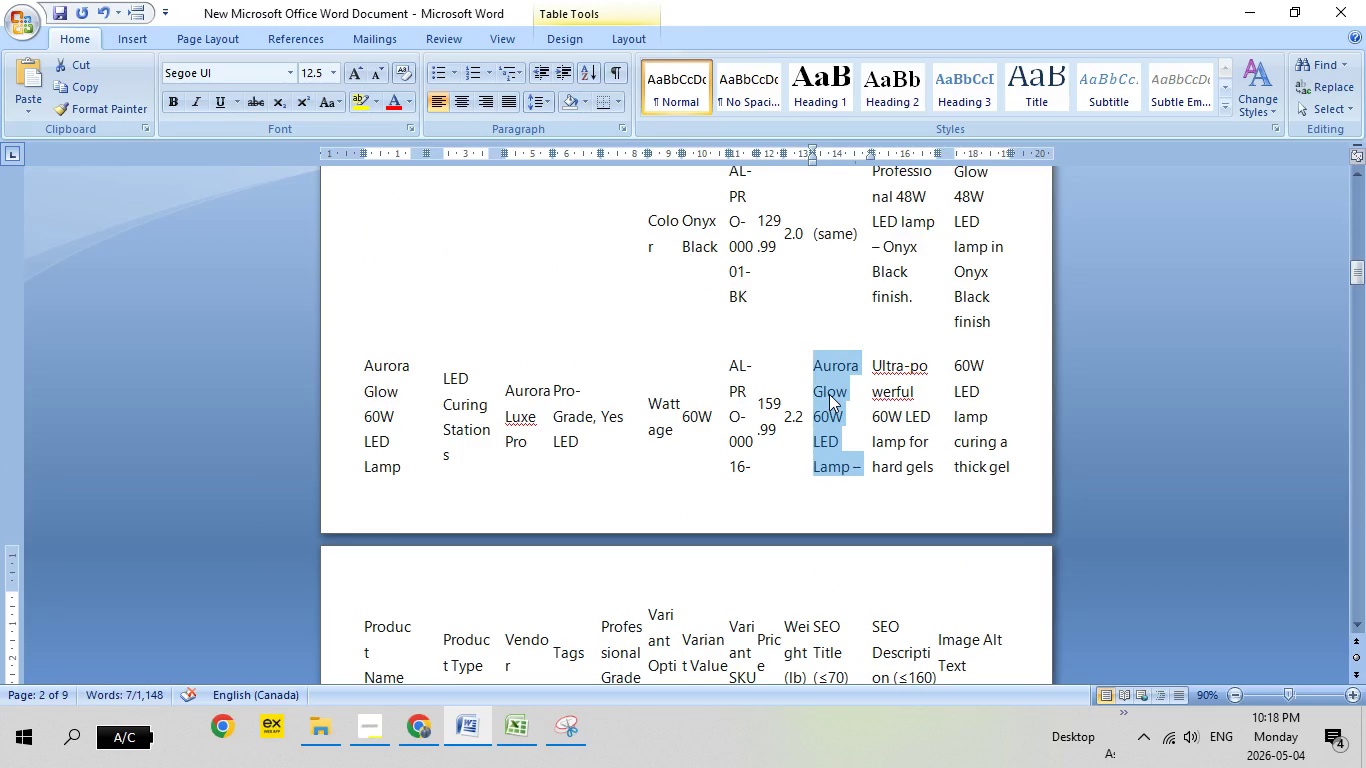 
right_click([829, 394])
 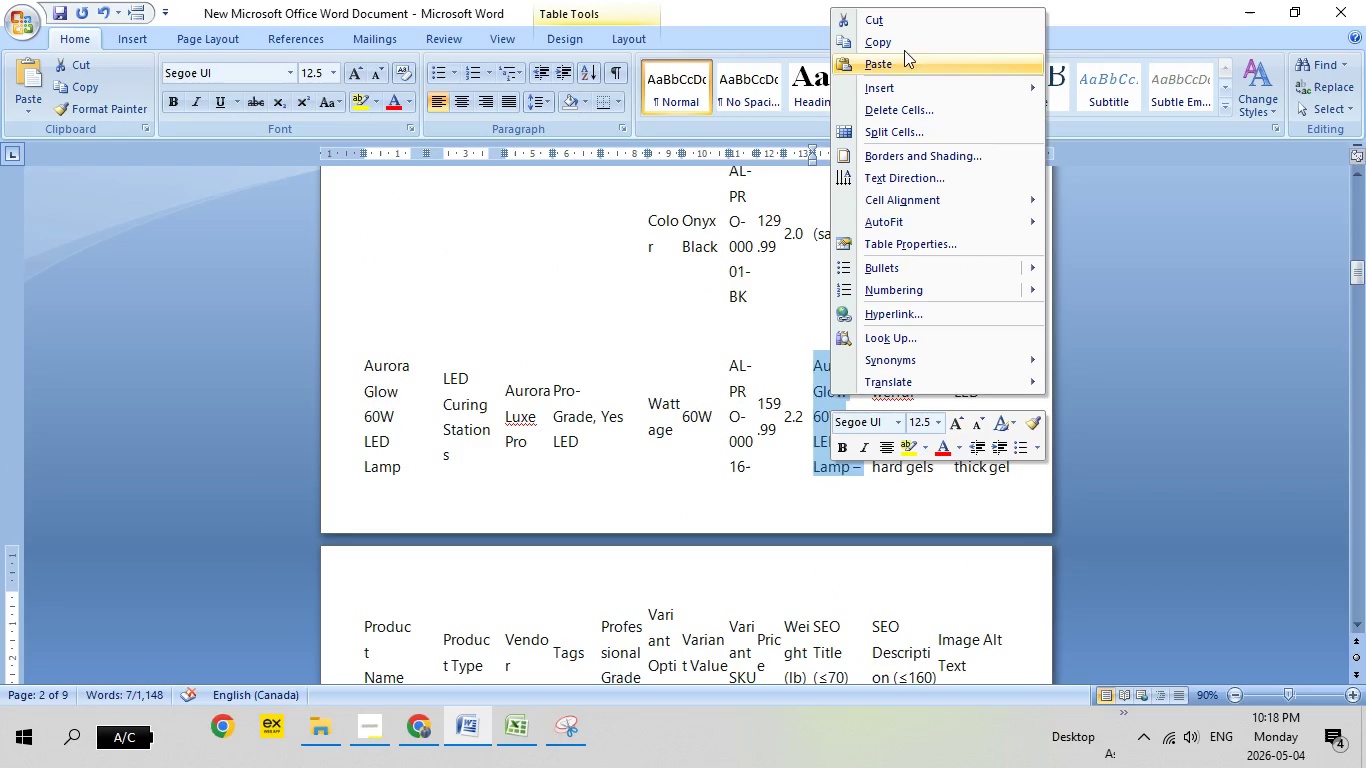 
left_click([902, 47])
 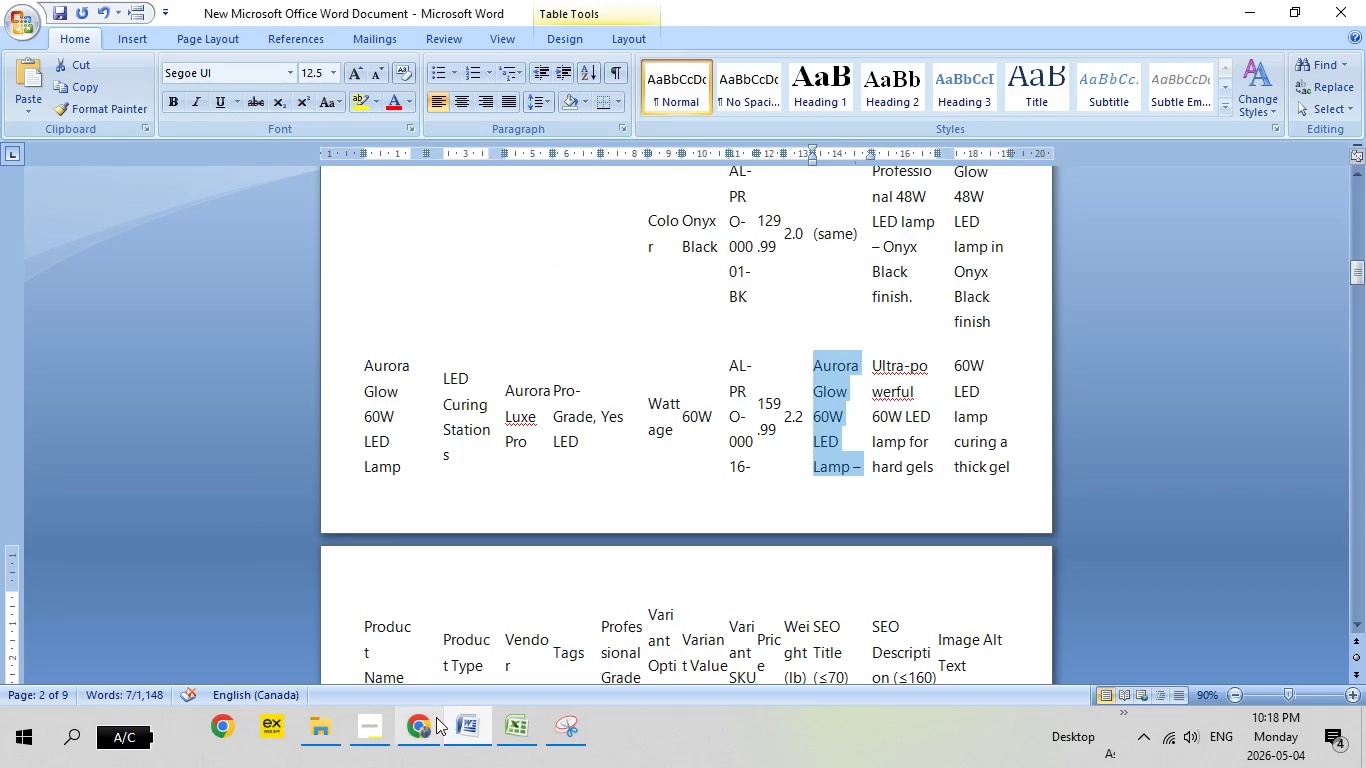 
left_click([434, 717])
 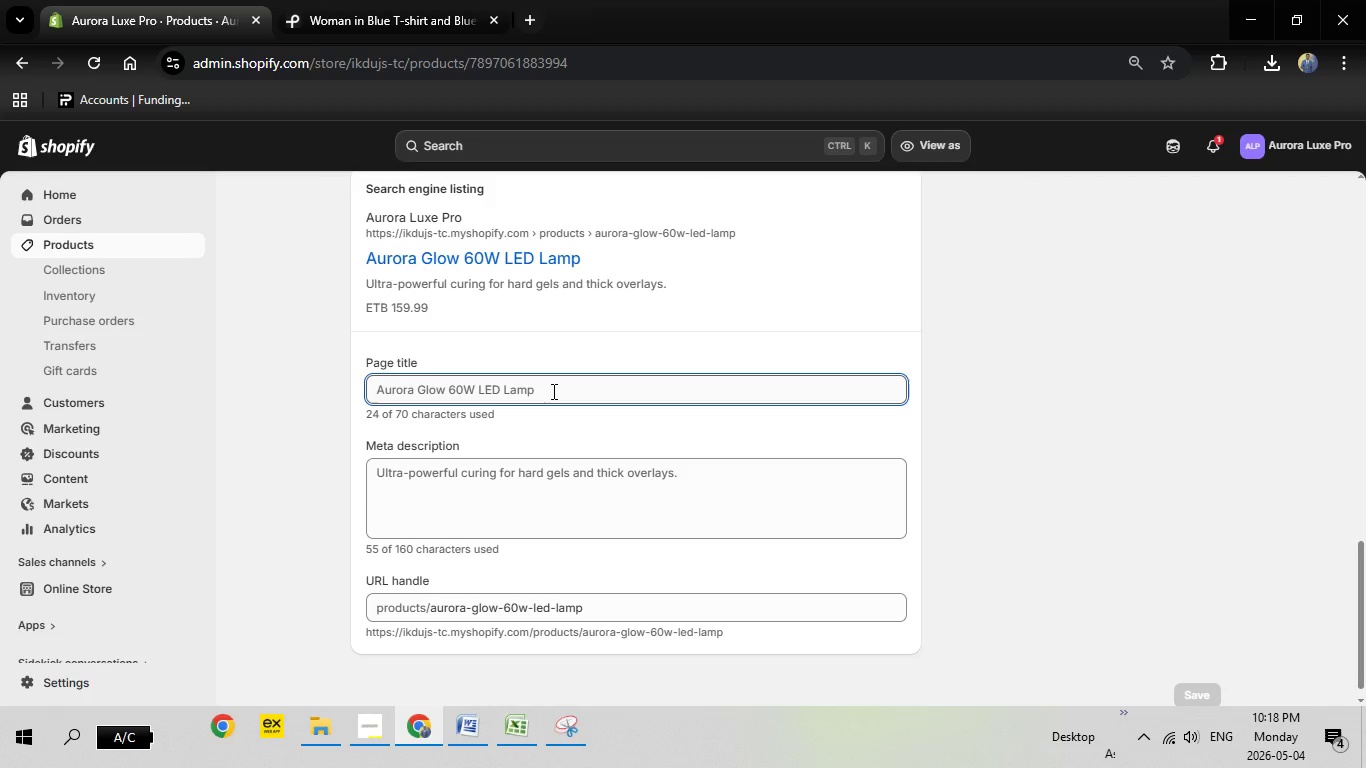 
left_click_drag(start_coordinate=[552, 391], to_coordinate=[339, 381])
 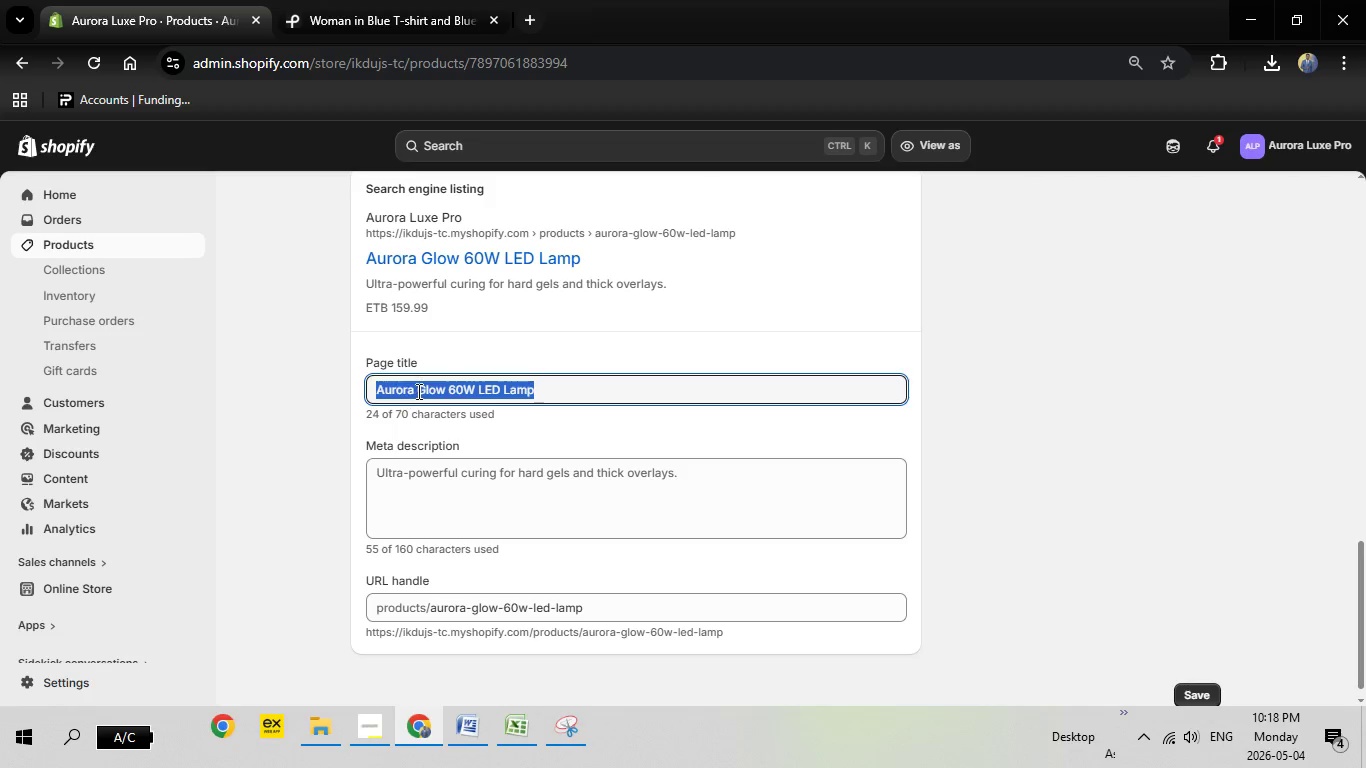 
key(Backspace)
 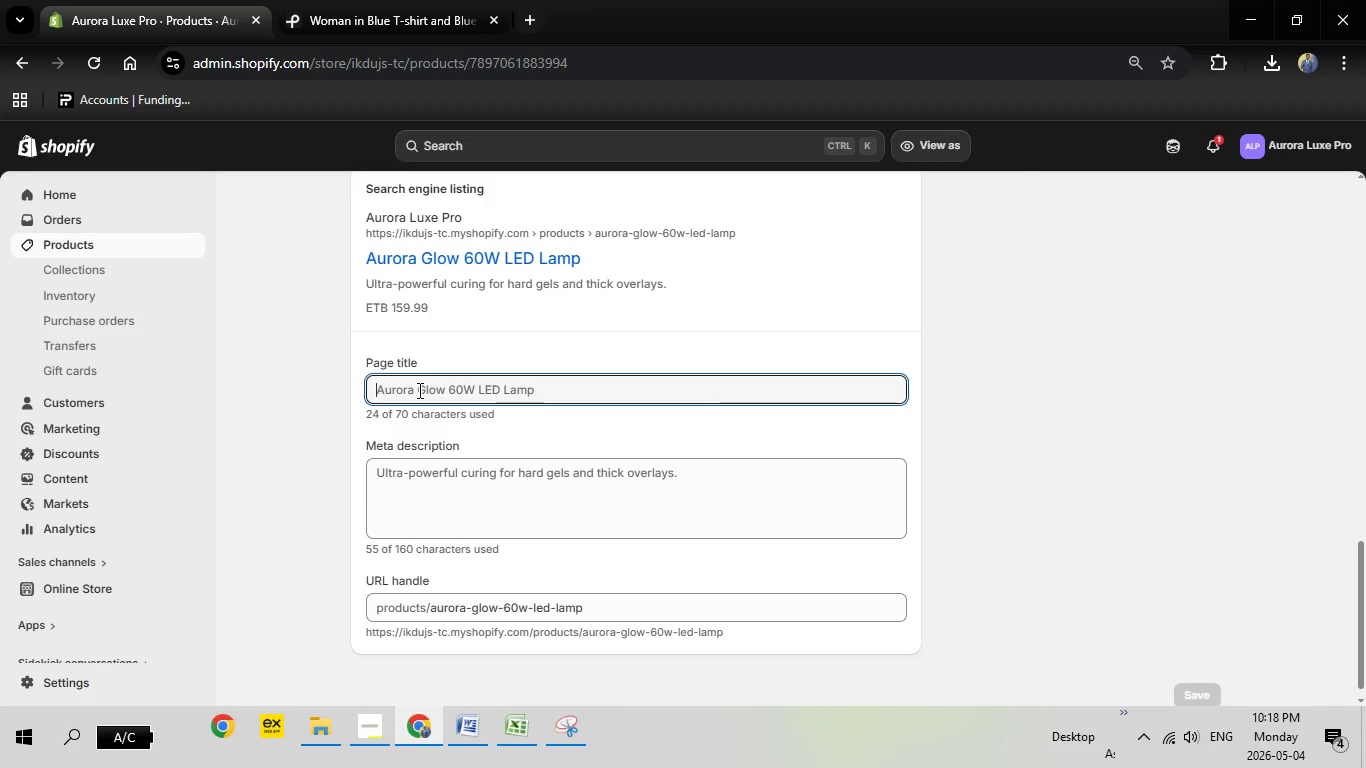 
right_click([418, 390])
 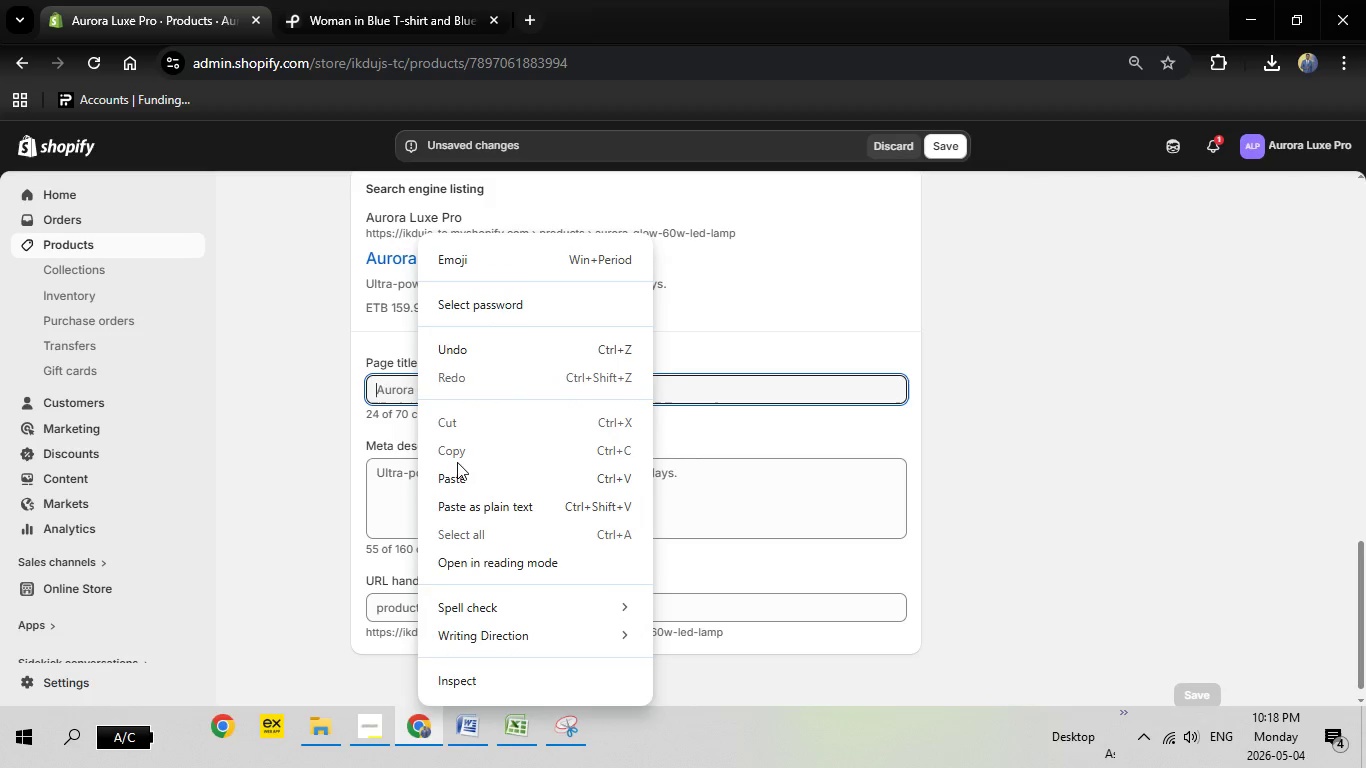 
double_click([470, 473])
 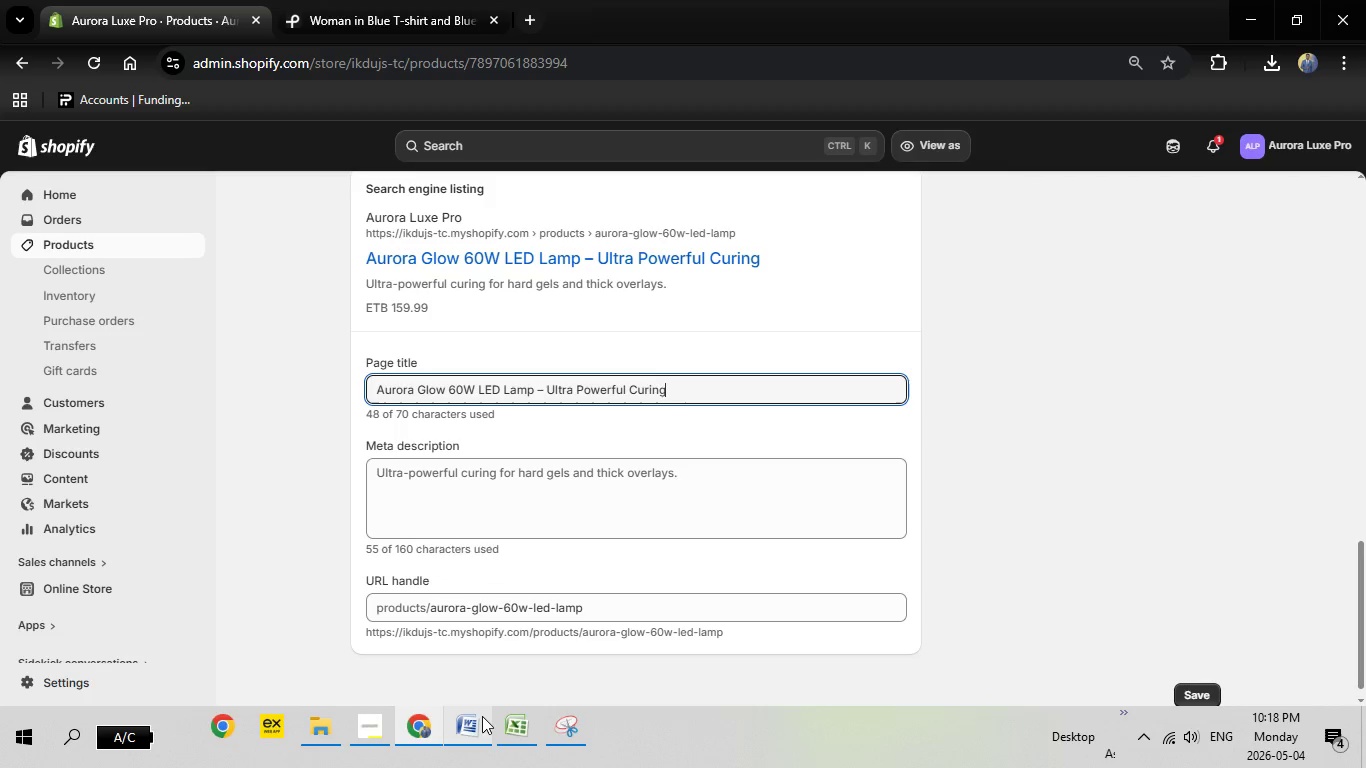 
left_click([482, 716])
 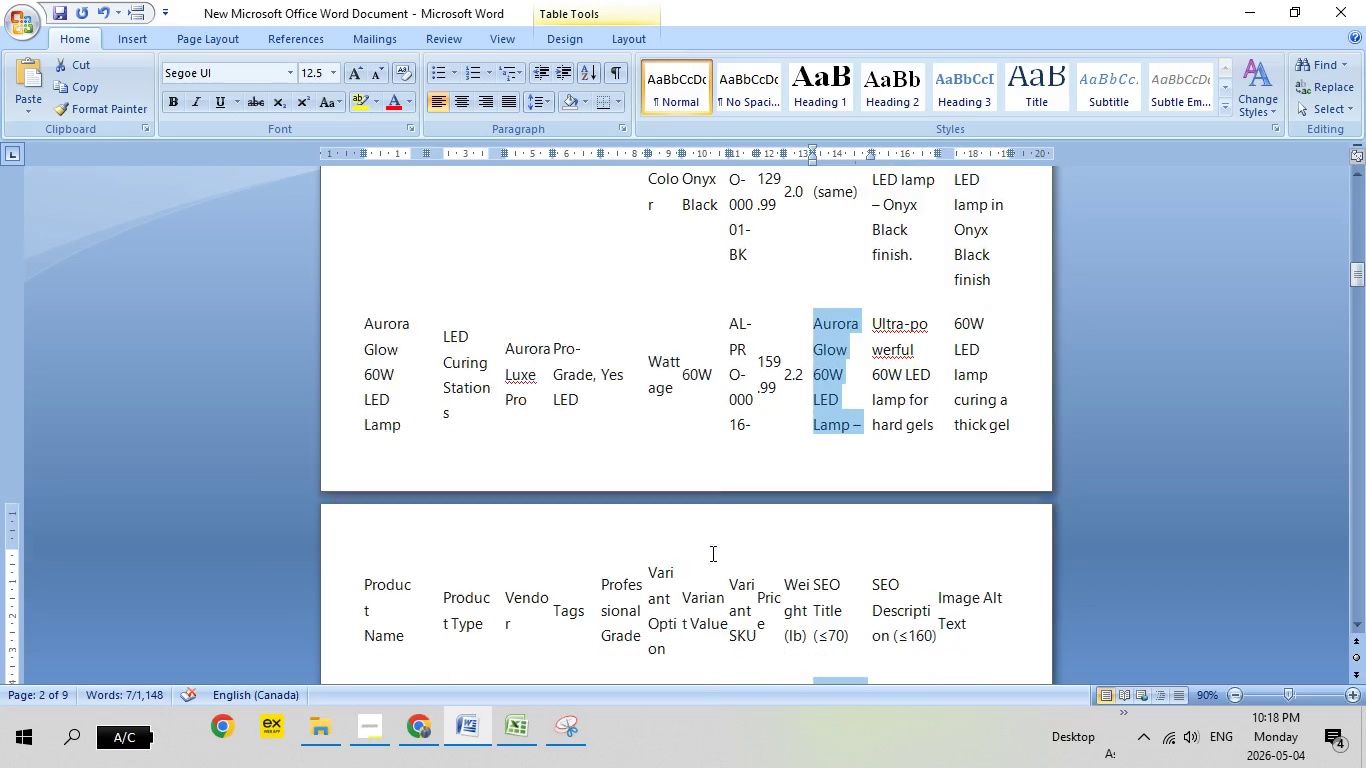 
scroll: coordinate [725, 560], scroll_direction: down, amount: 3.0
 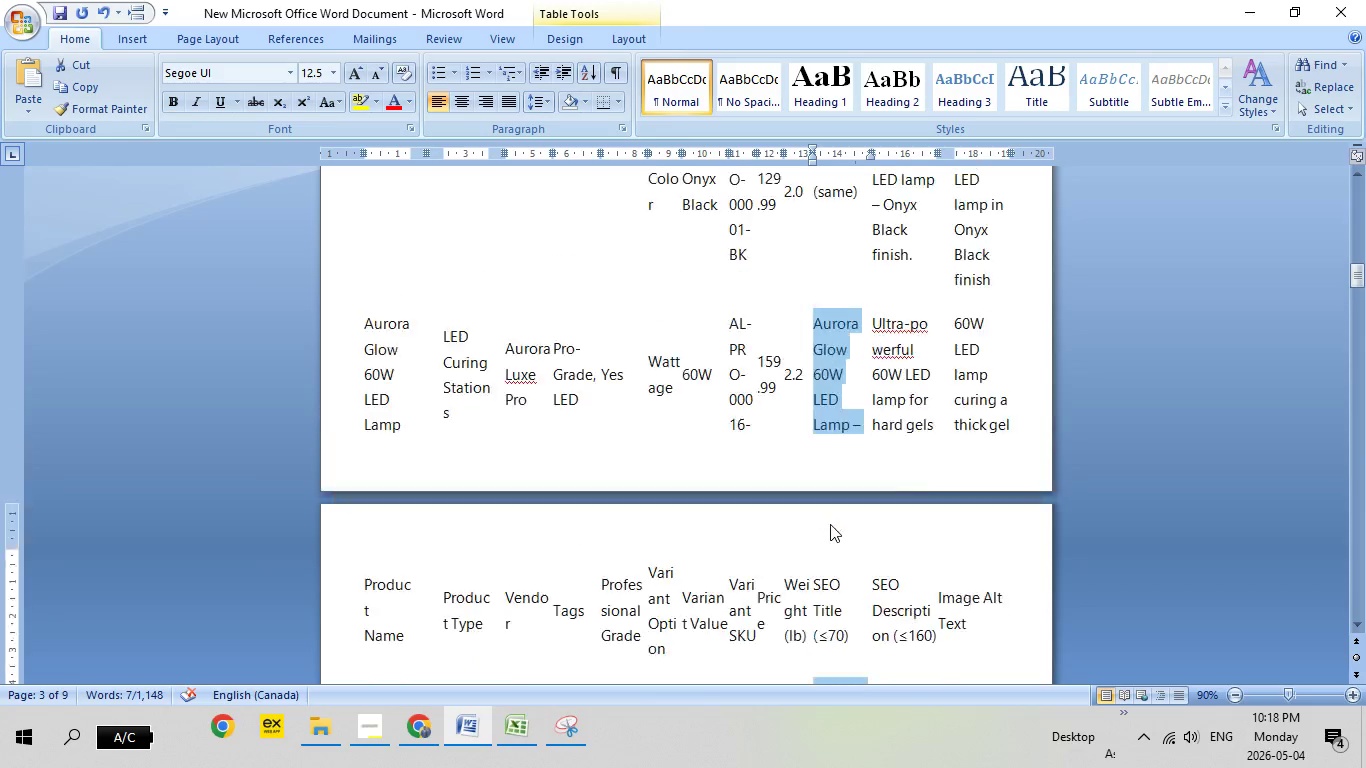 
scroll: coordinate [830, 523], scroll_direction: up, amount: 5.0
 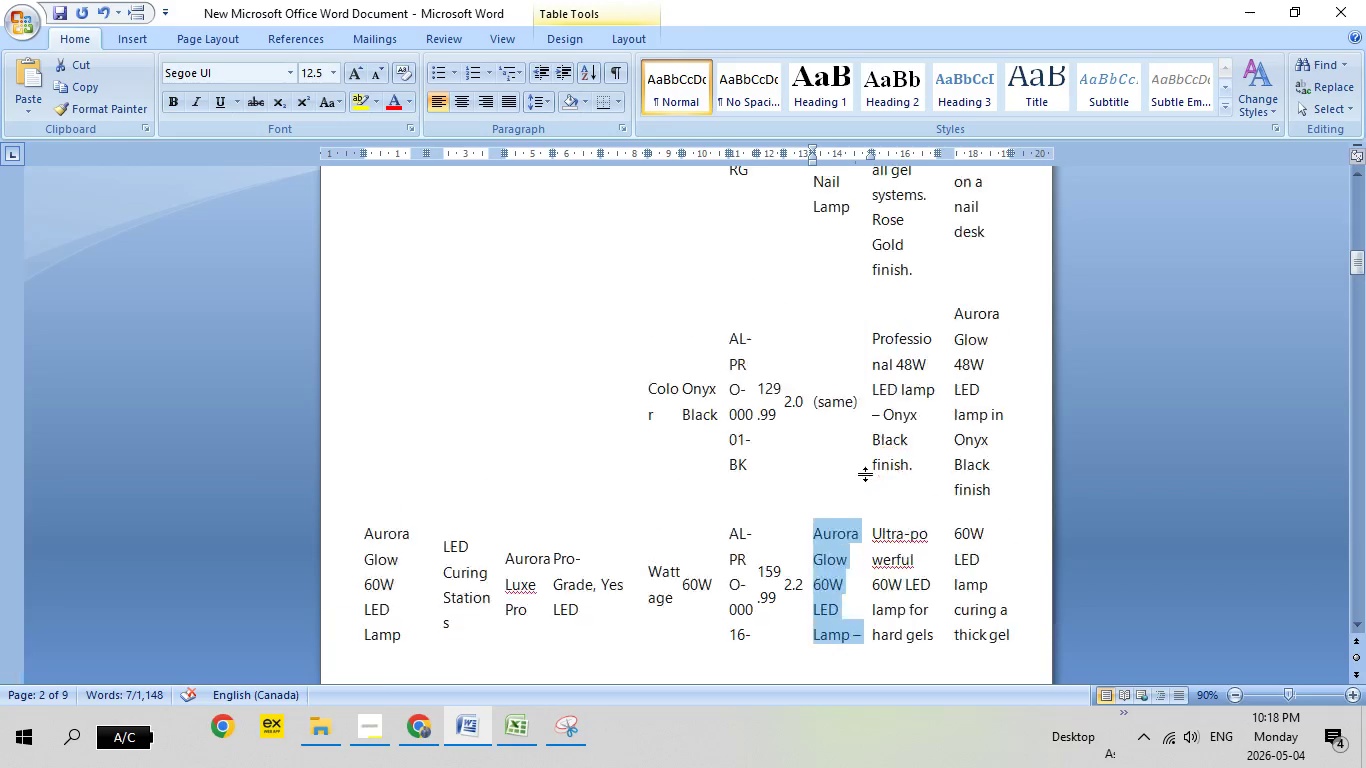 
scroll: coordinate [866, 472], scroll_direction: down, amount: 1.0
 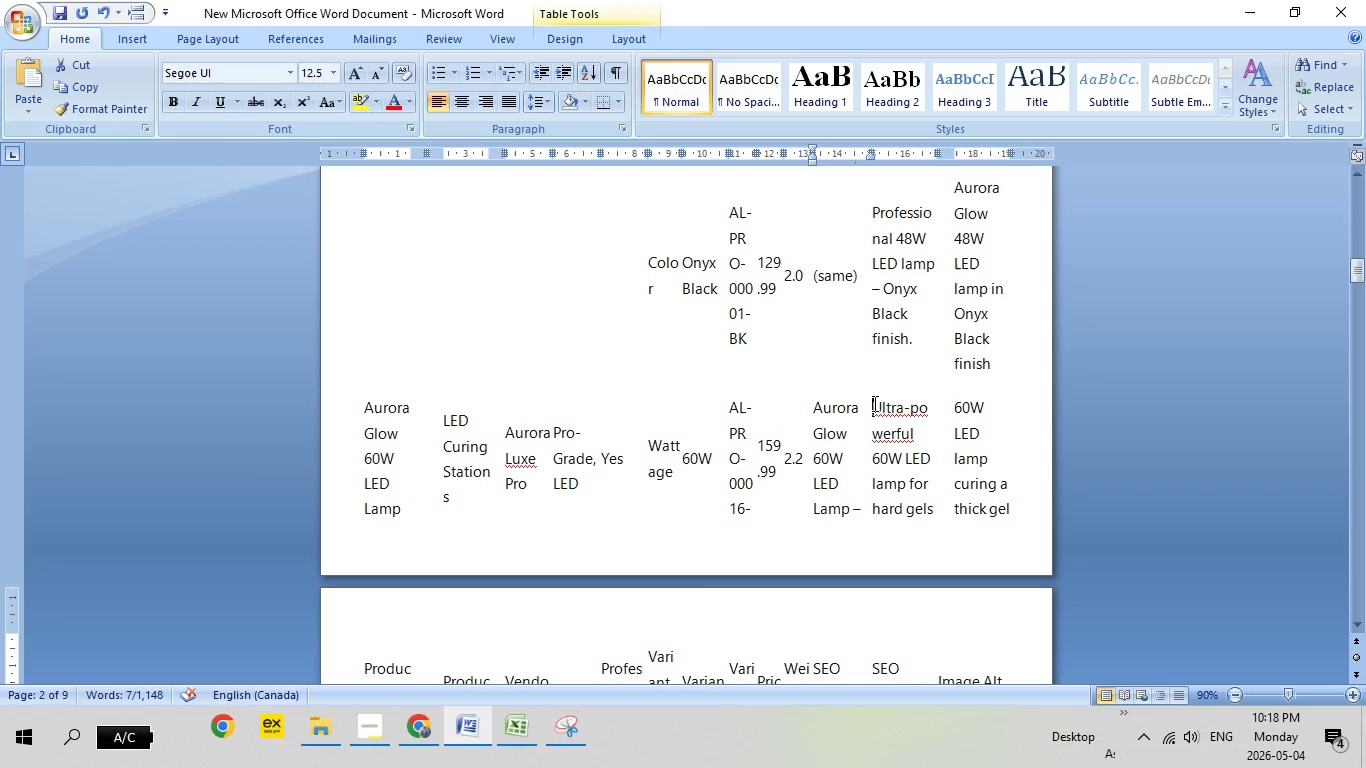 
left_click_drag(start_coordinate=[873, 403], to_coordinate=[935, 510])
 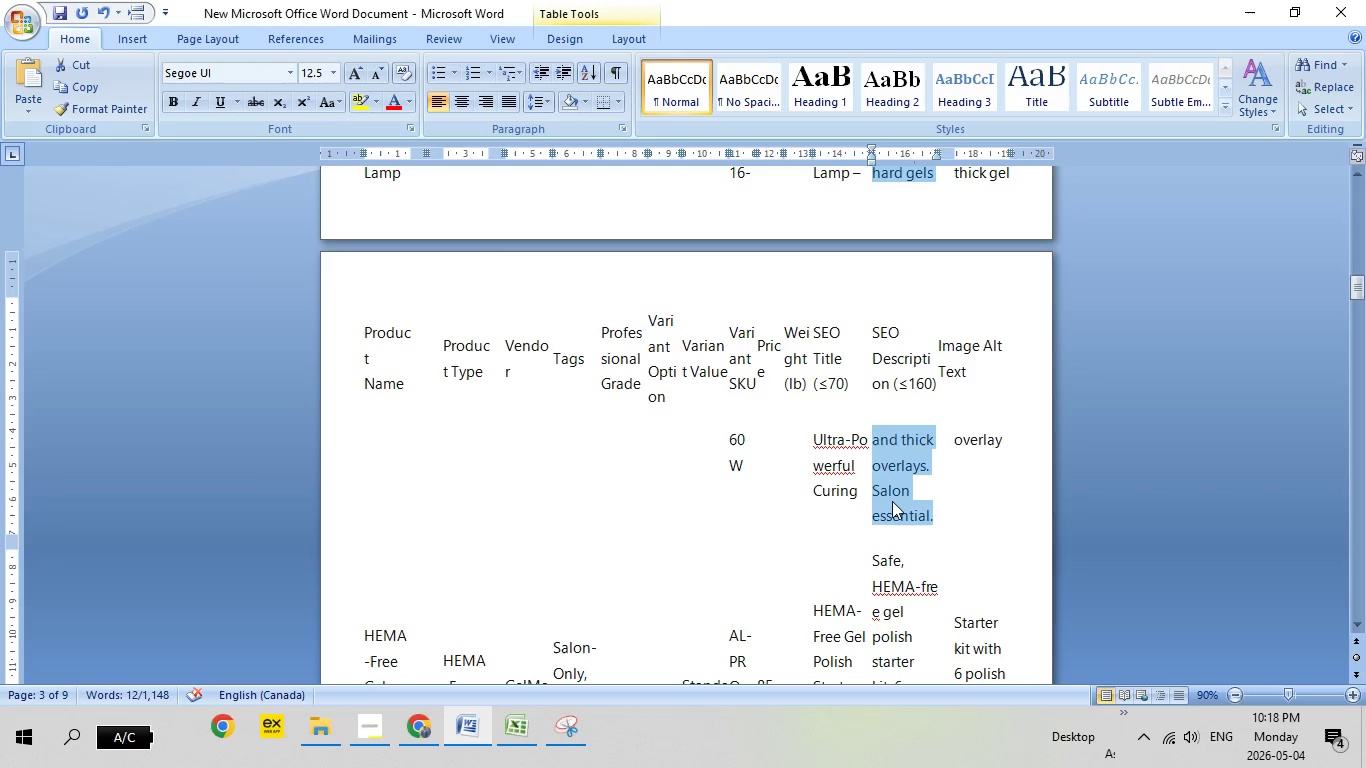 
scroll: coordinate [913, 542], scroll_direction: down, amount: 8.0
 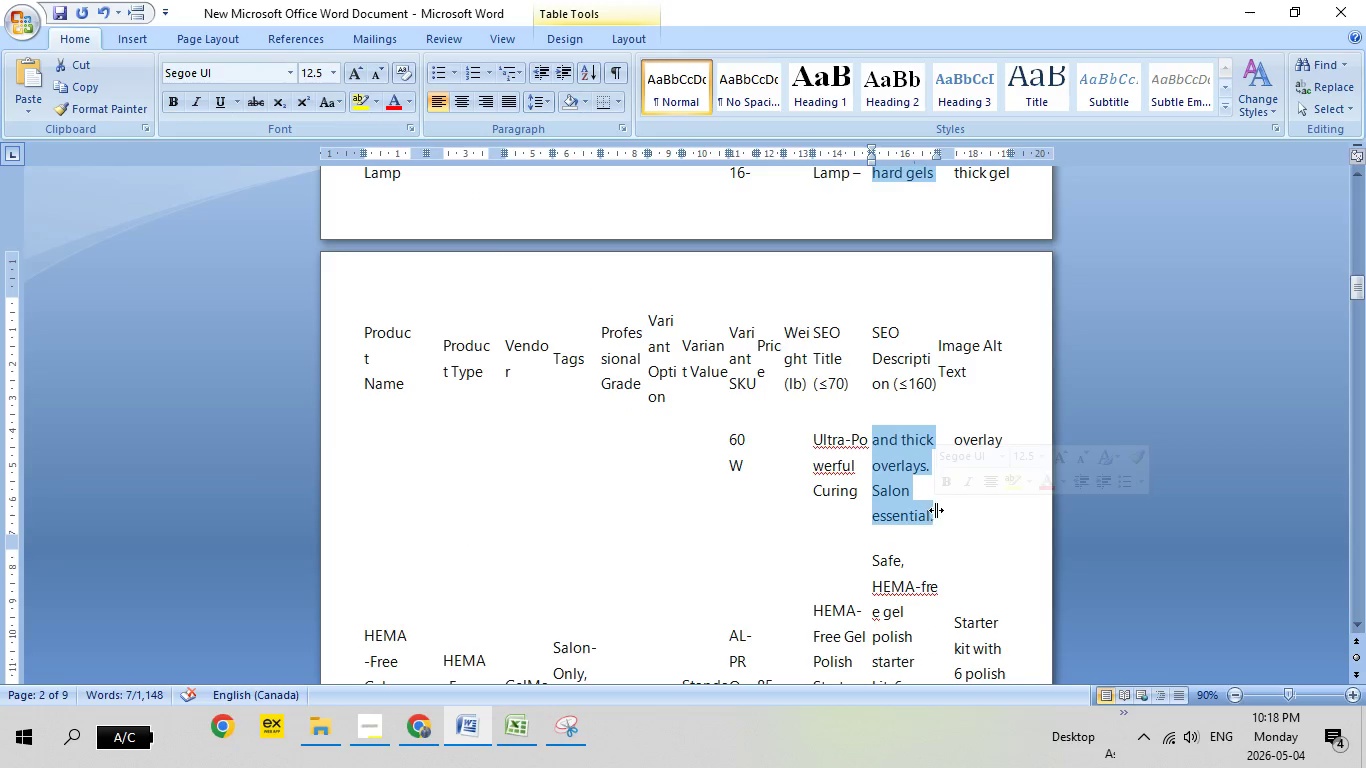 
right_click([892, 501])
 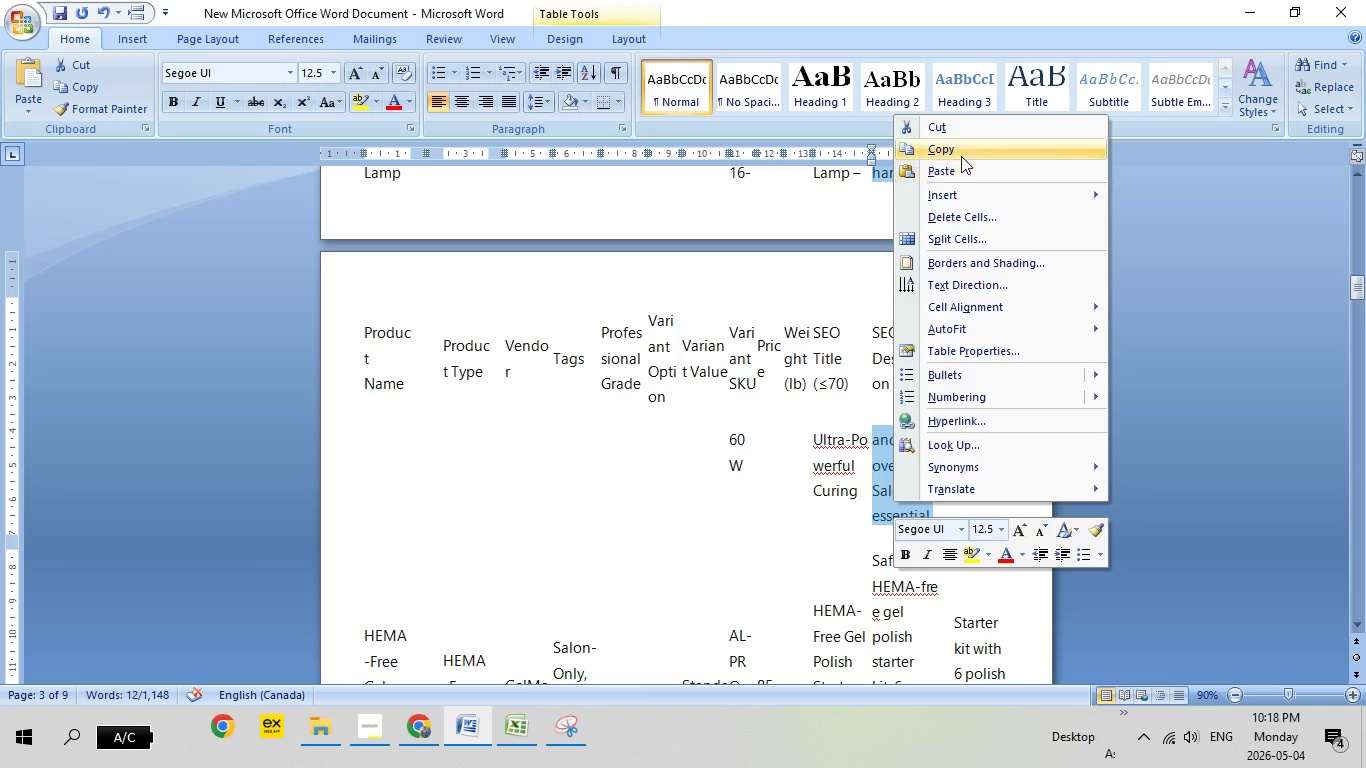 
left_click([963, 149])
 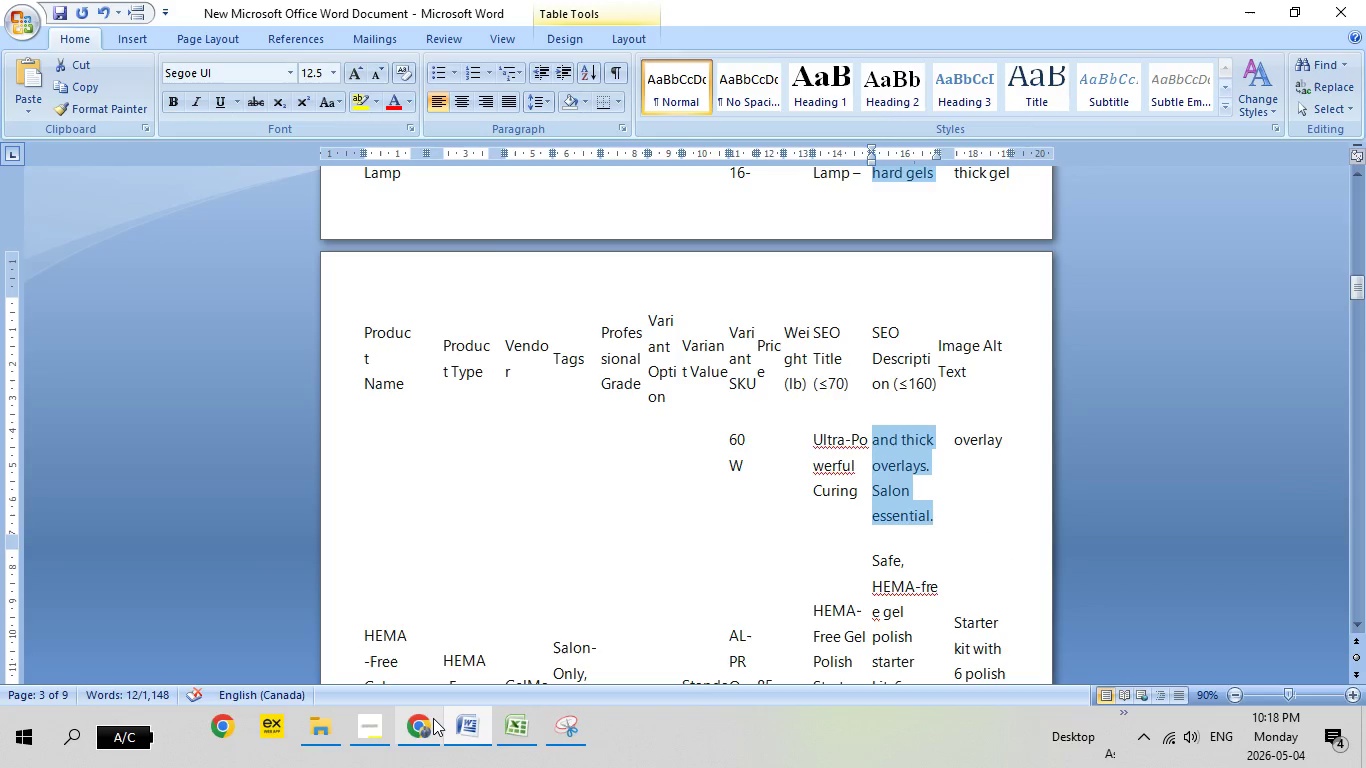 
left_click([432, 718])
 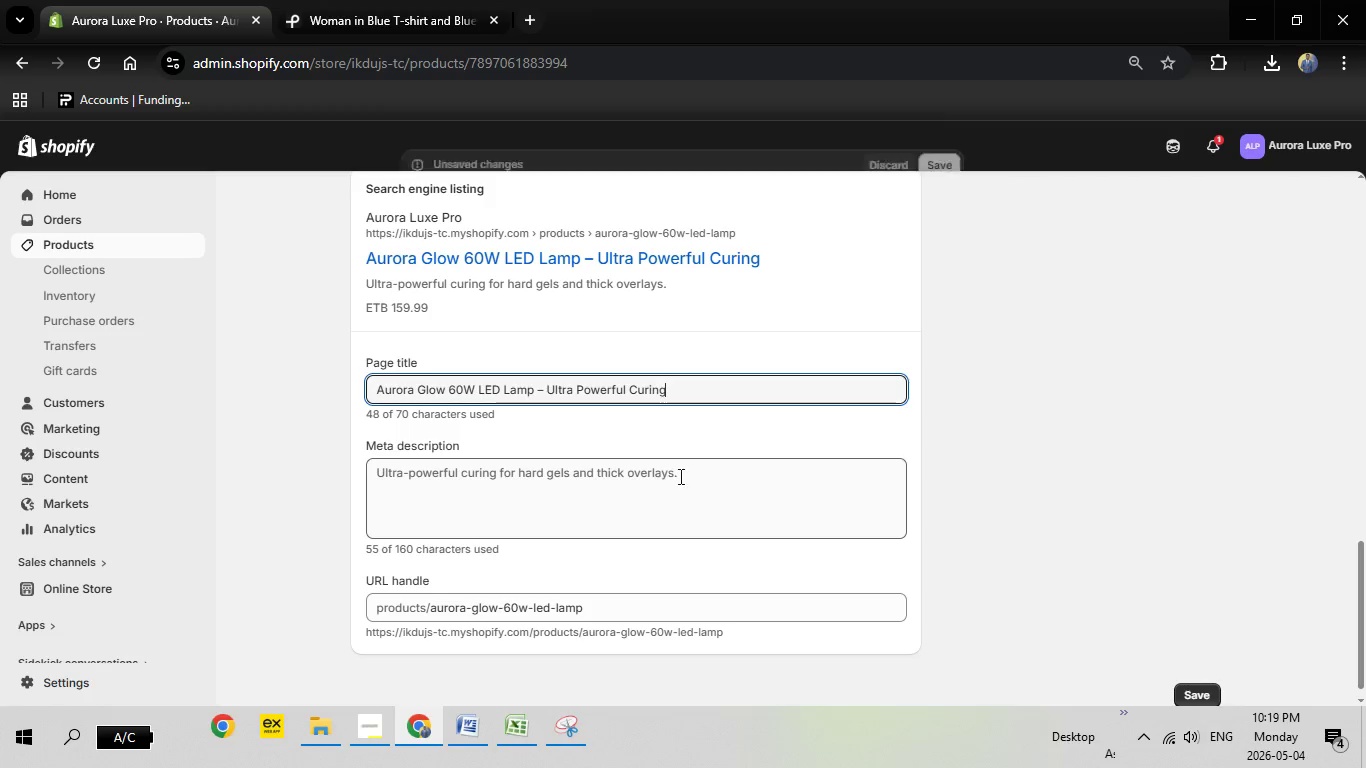 
left_click([687, 476])
 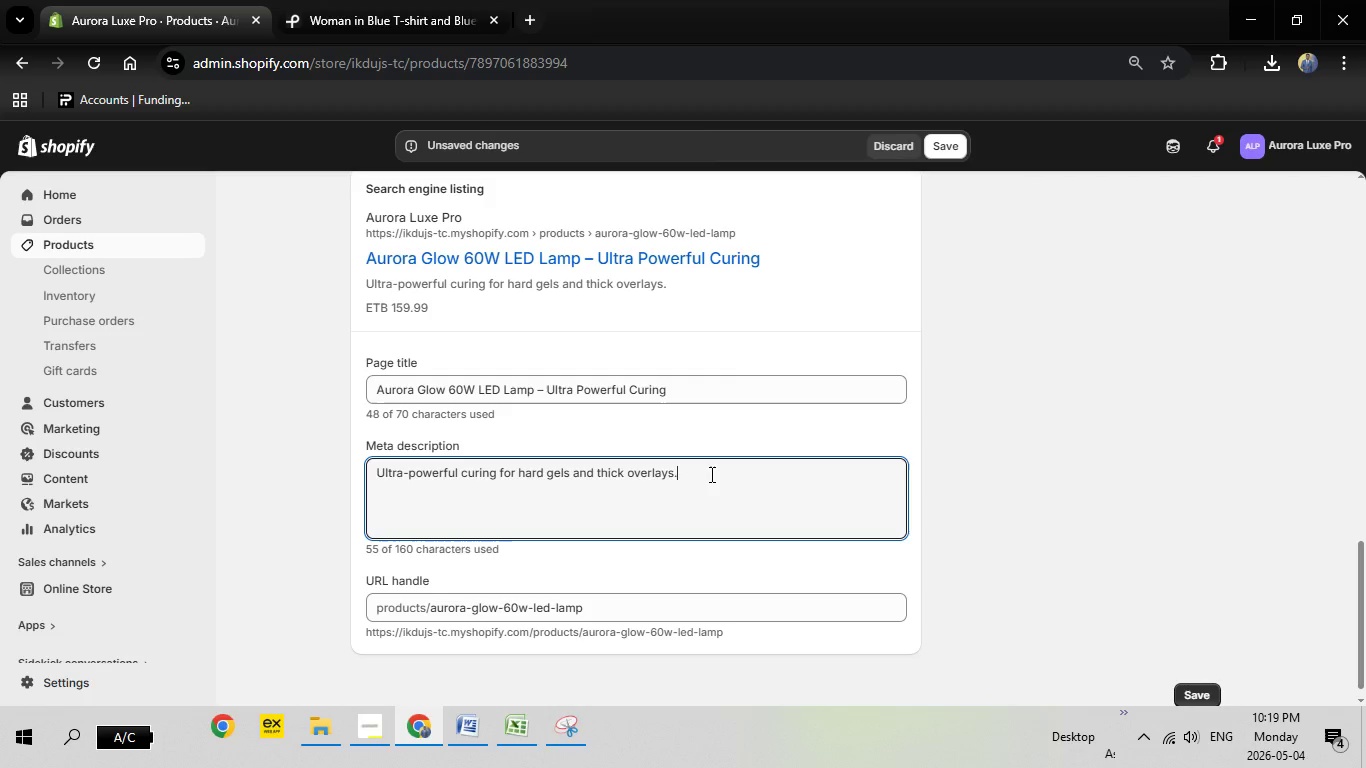 
left_click_drag(start_coordinate=[710, 474], to_coordinate=[373, 467])
 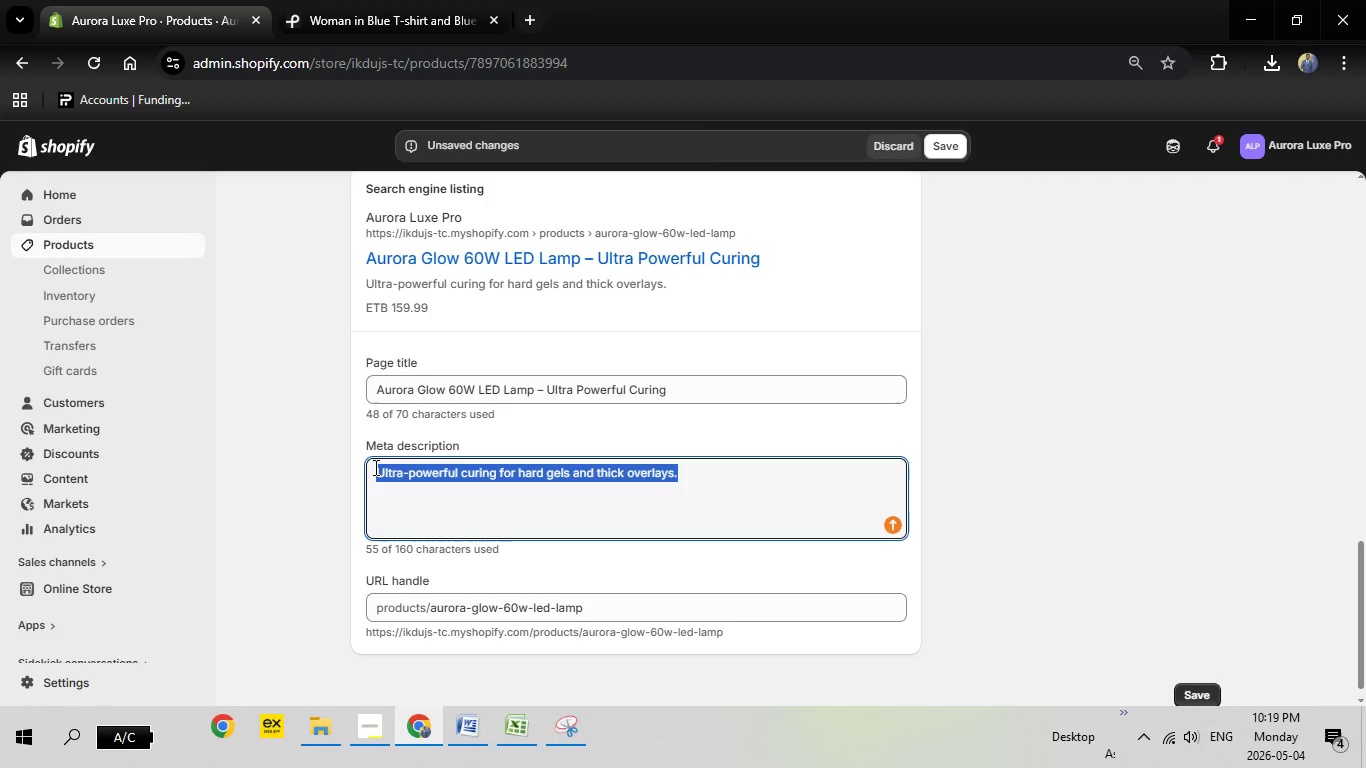 
key(Backspace)
 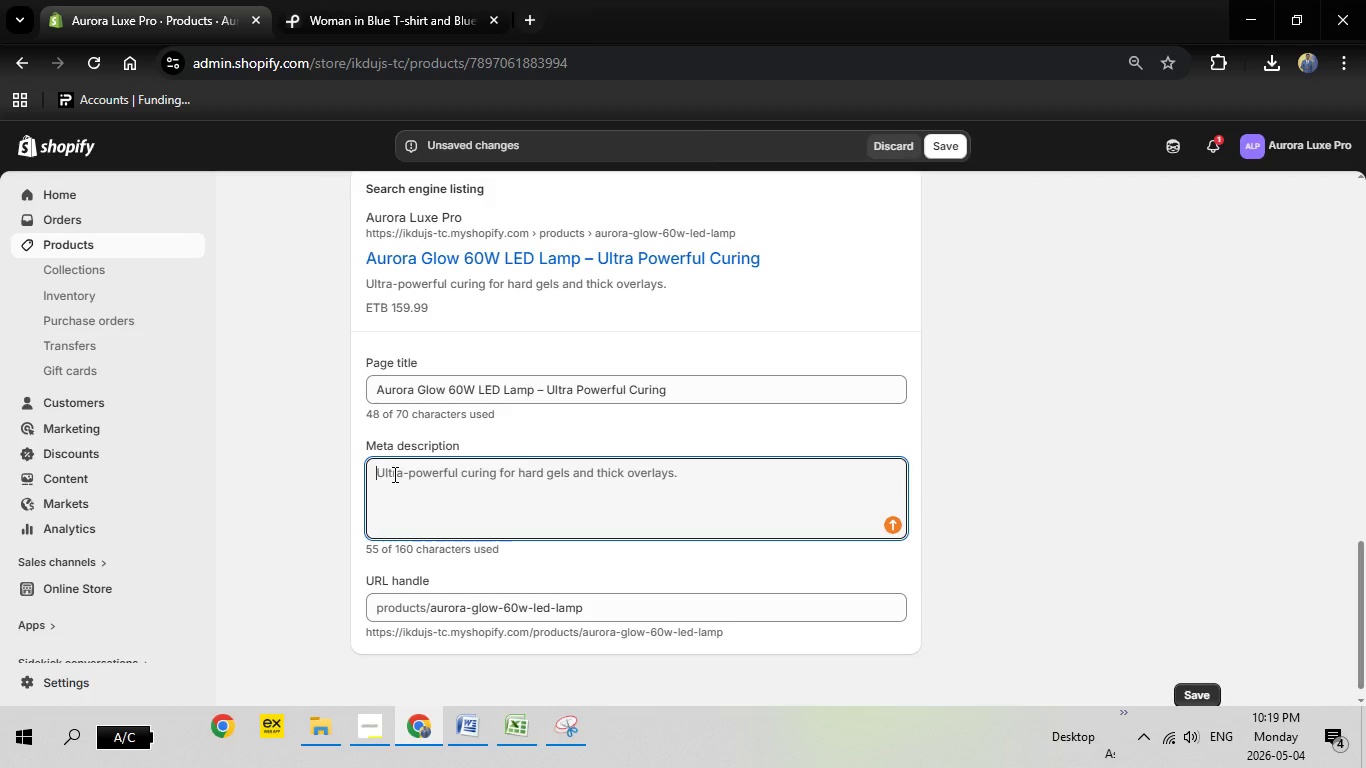 
right_click([393, 474])
 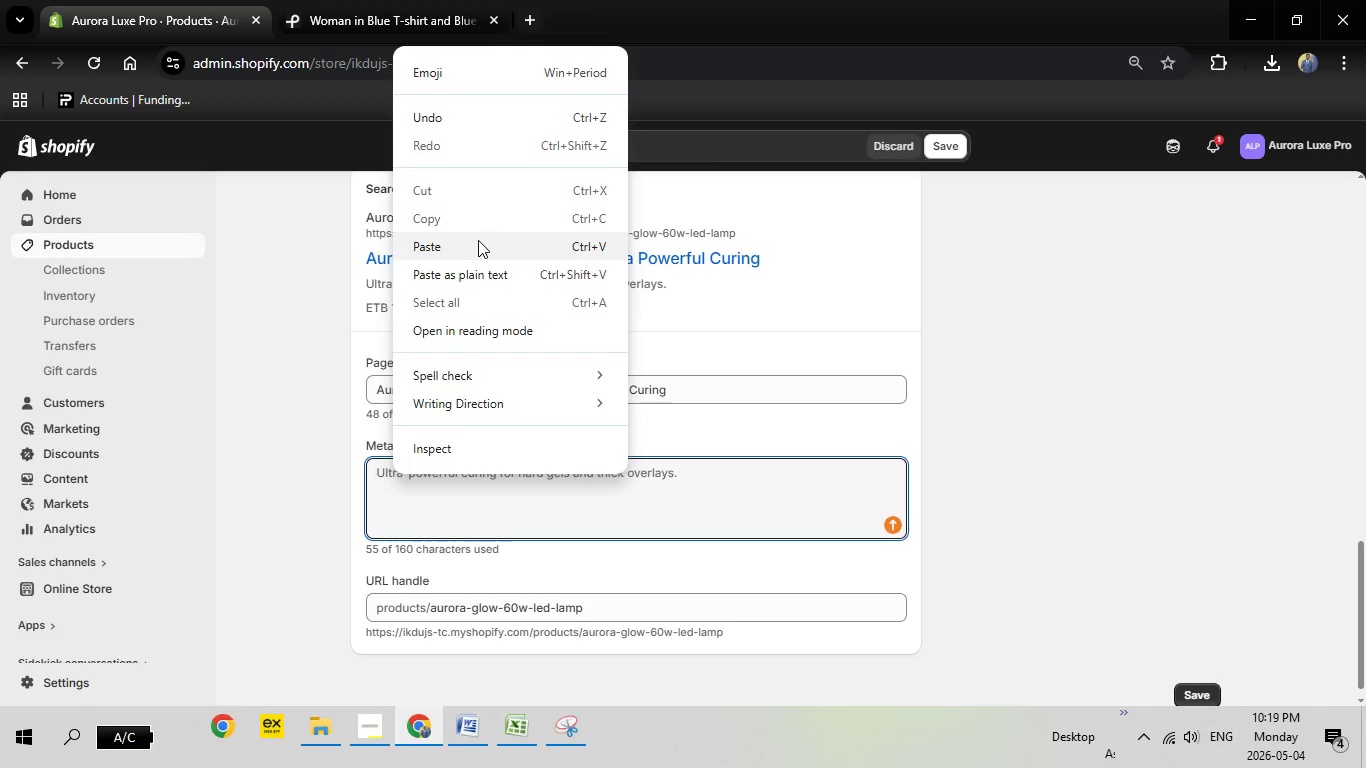 
left_click_drag(start_coordinate=[478, 240], to_coordinate=[478, 233])
 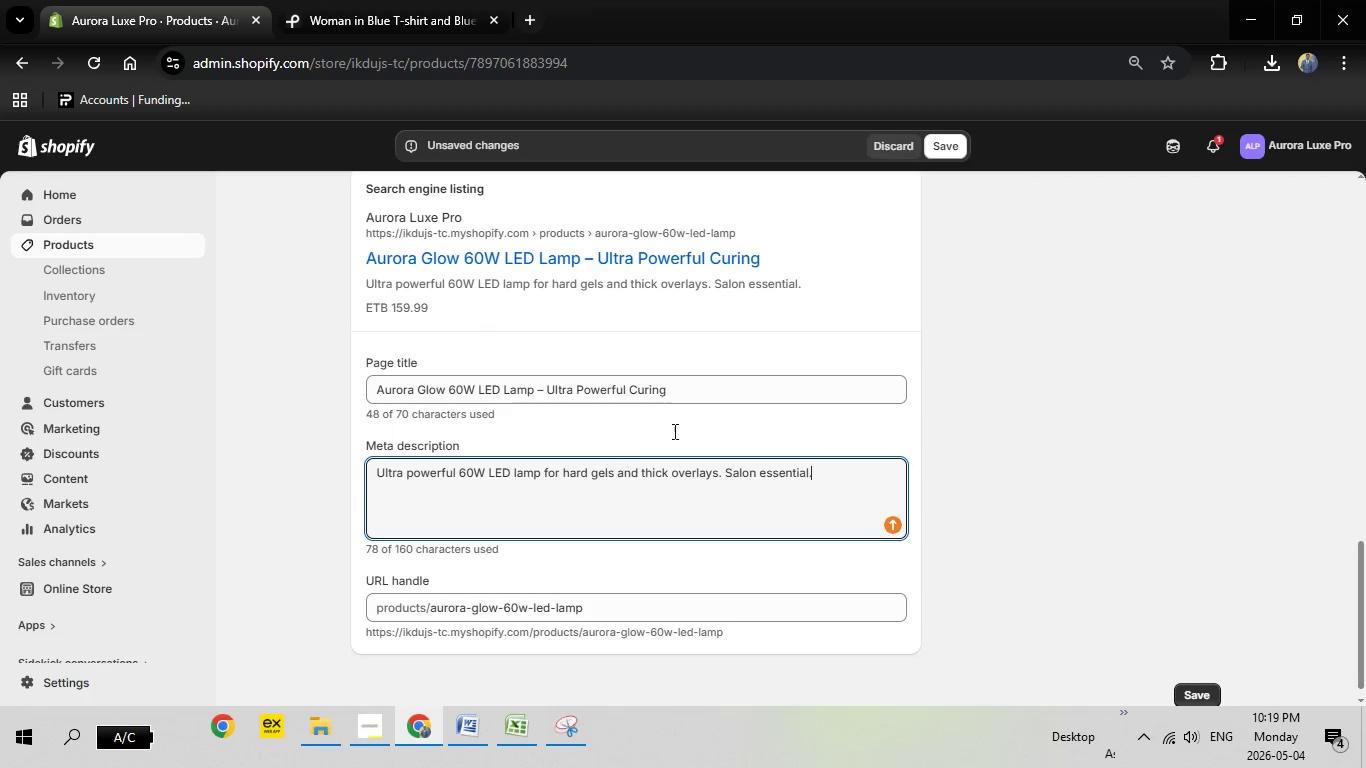 
wait(6.0)
 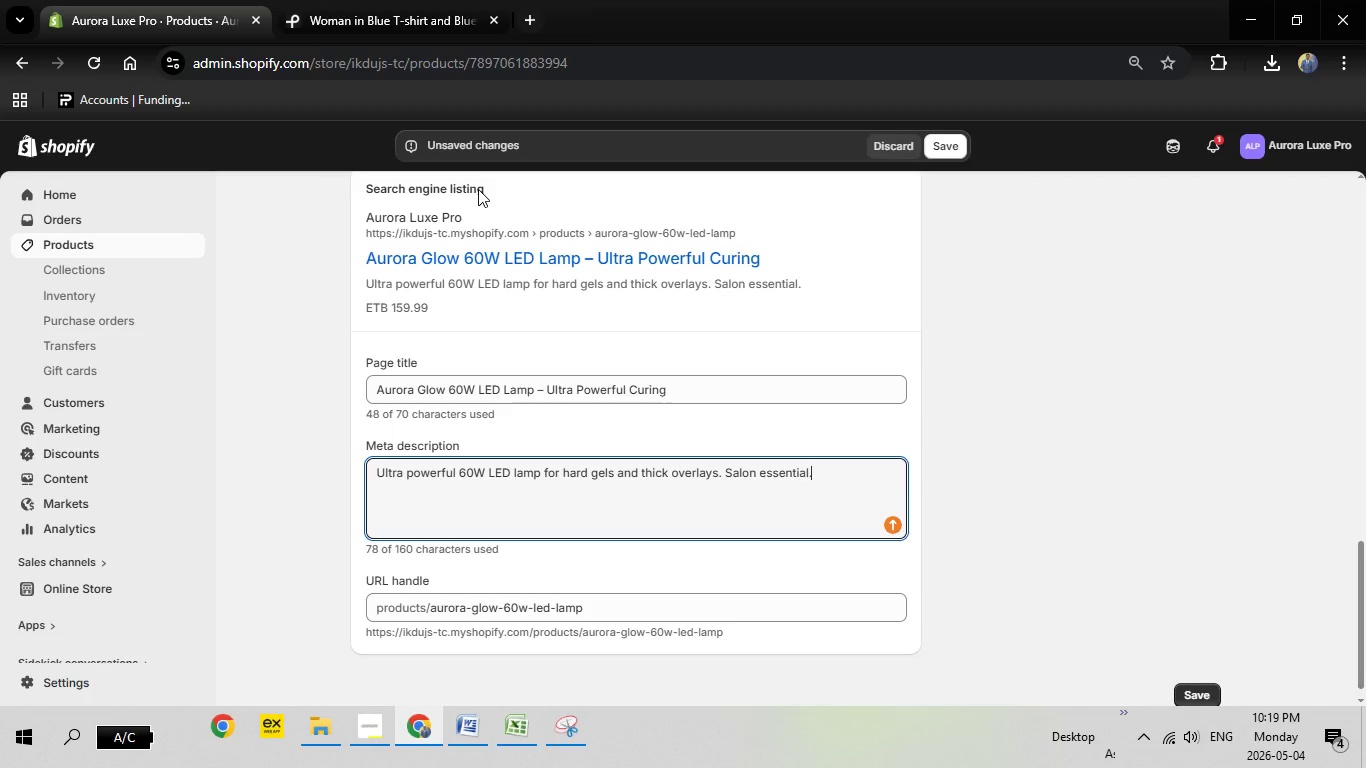 
left_click([959, 146])
 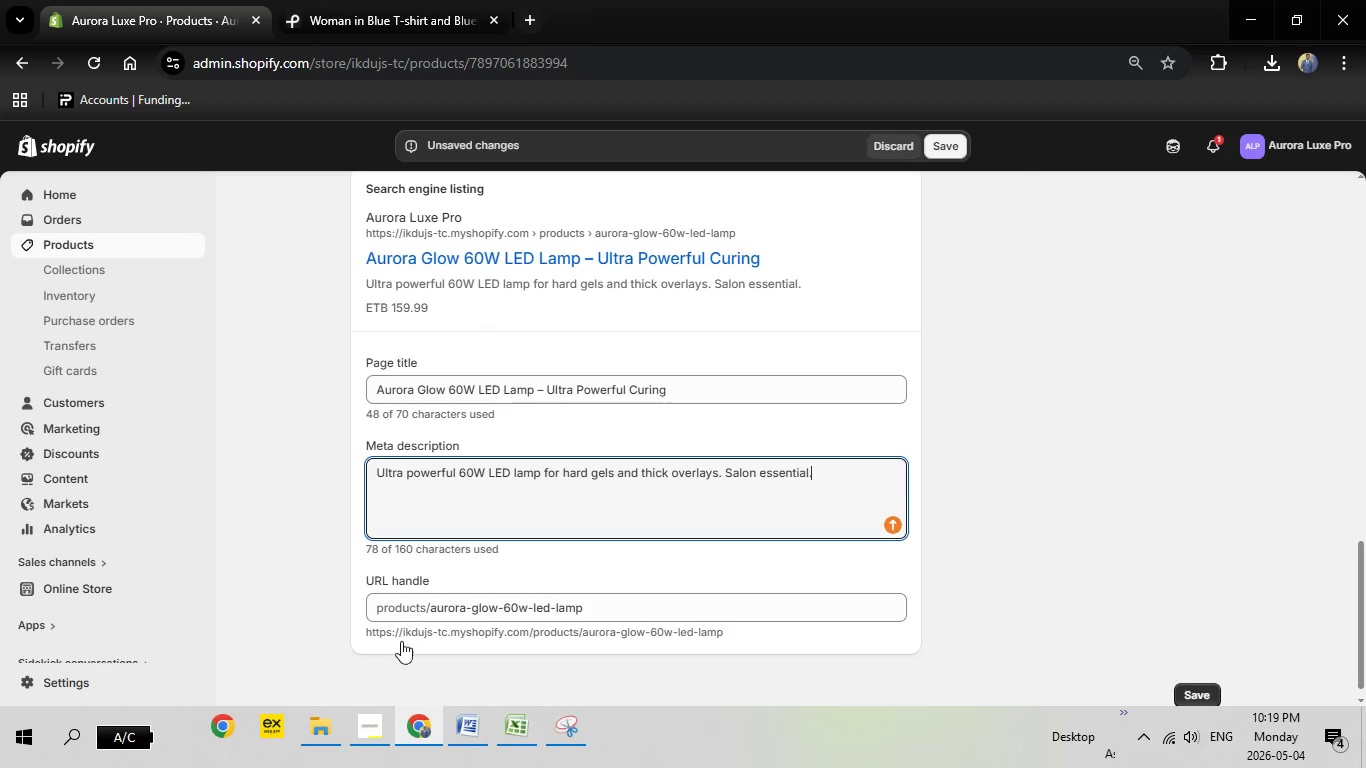 
left_click([384, 726])